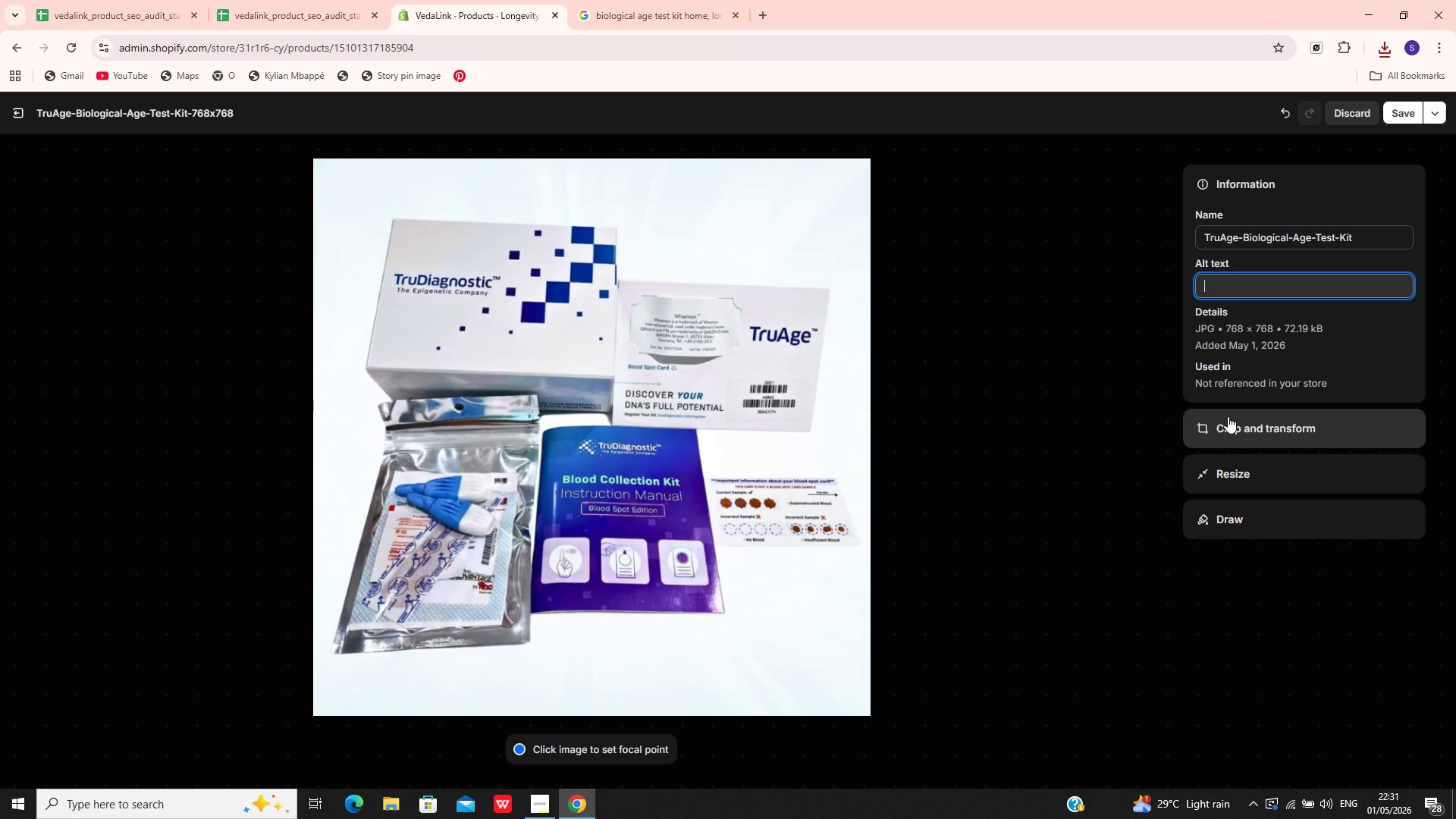 
wait(5.74)
 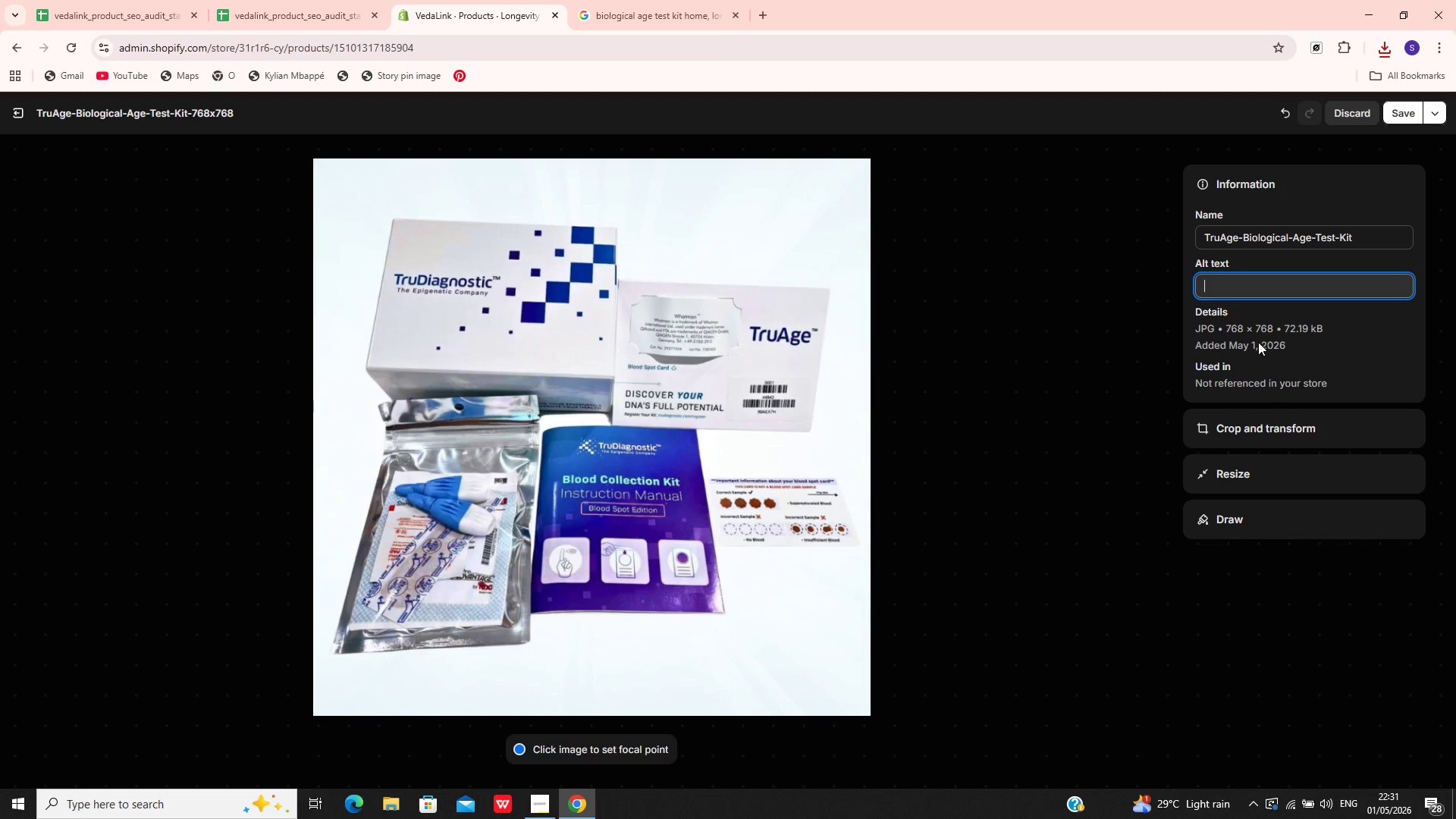 
type(n)
key(Backspace)
type(biological age biomarker test kit for assessing)
 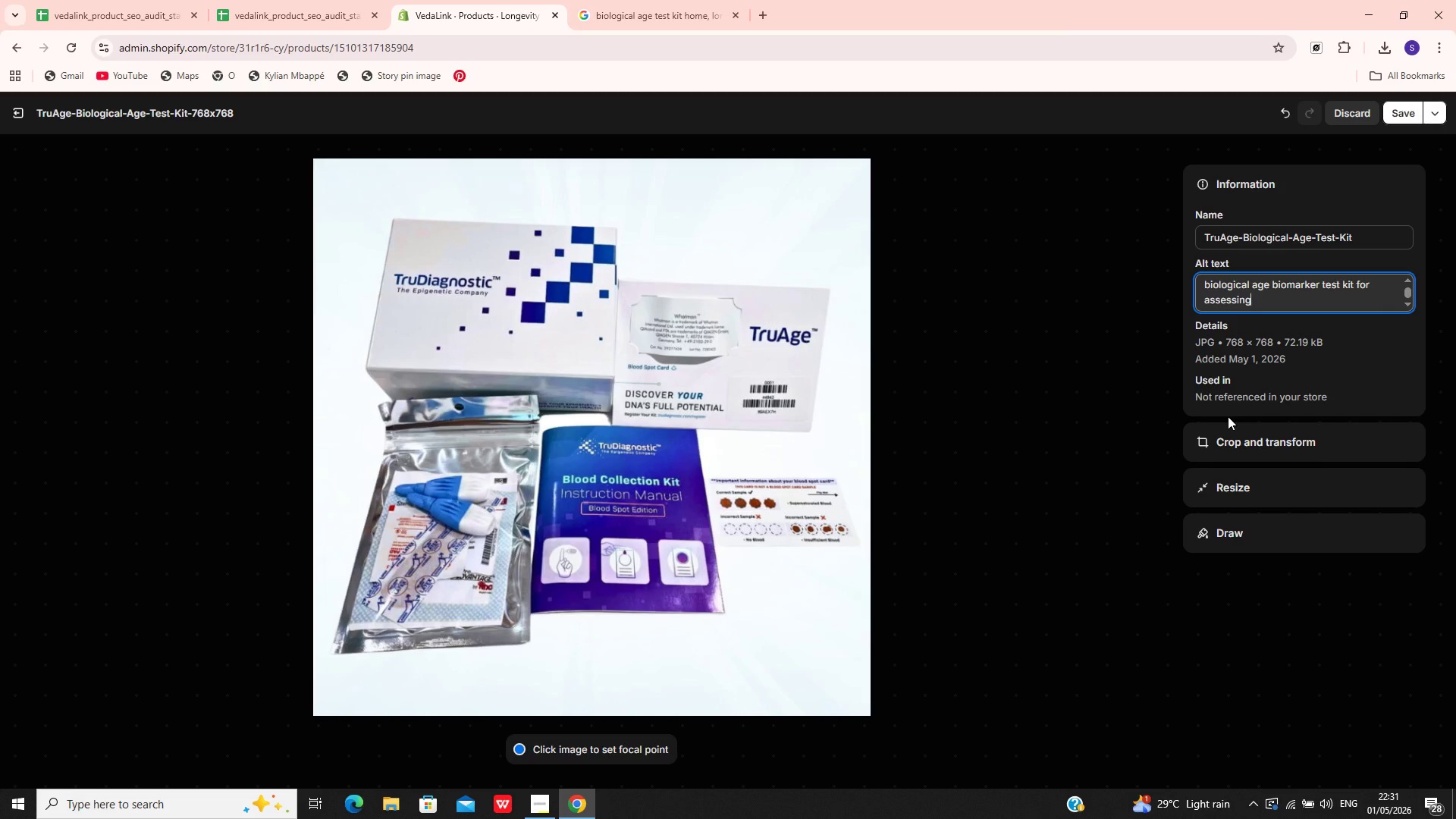 
key(Space)
 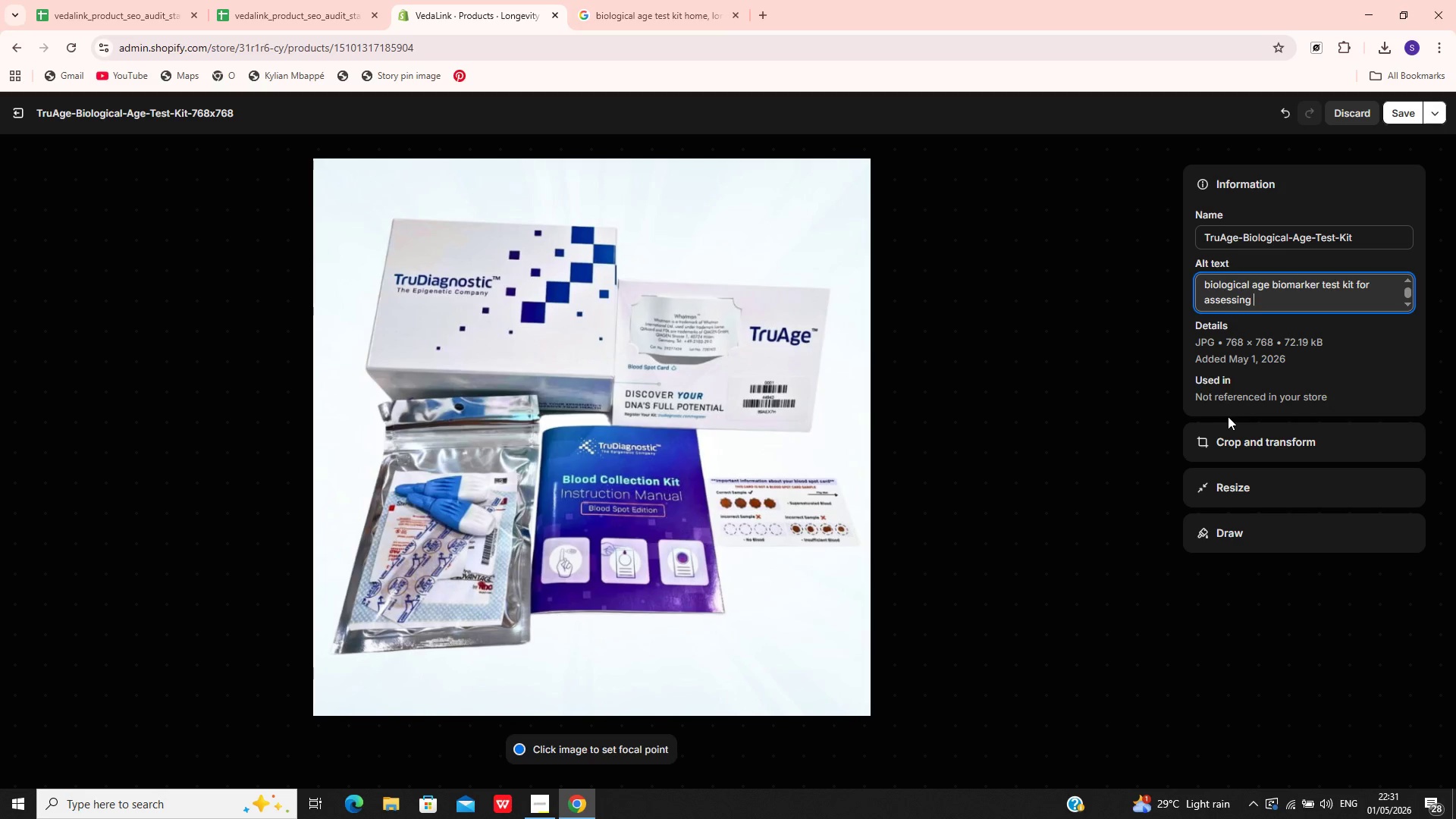 
type(longevity )
 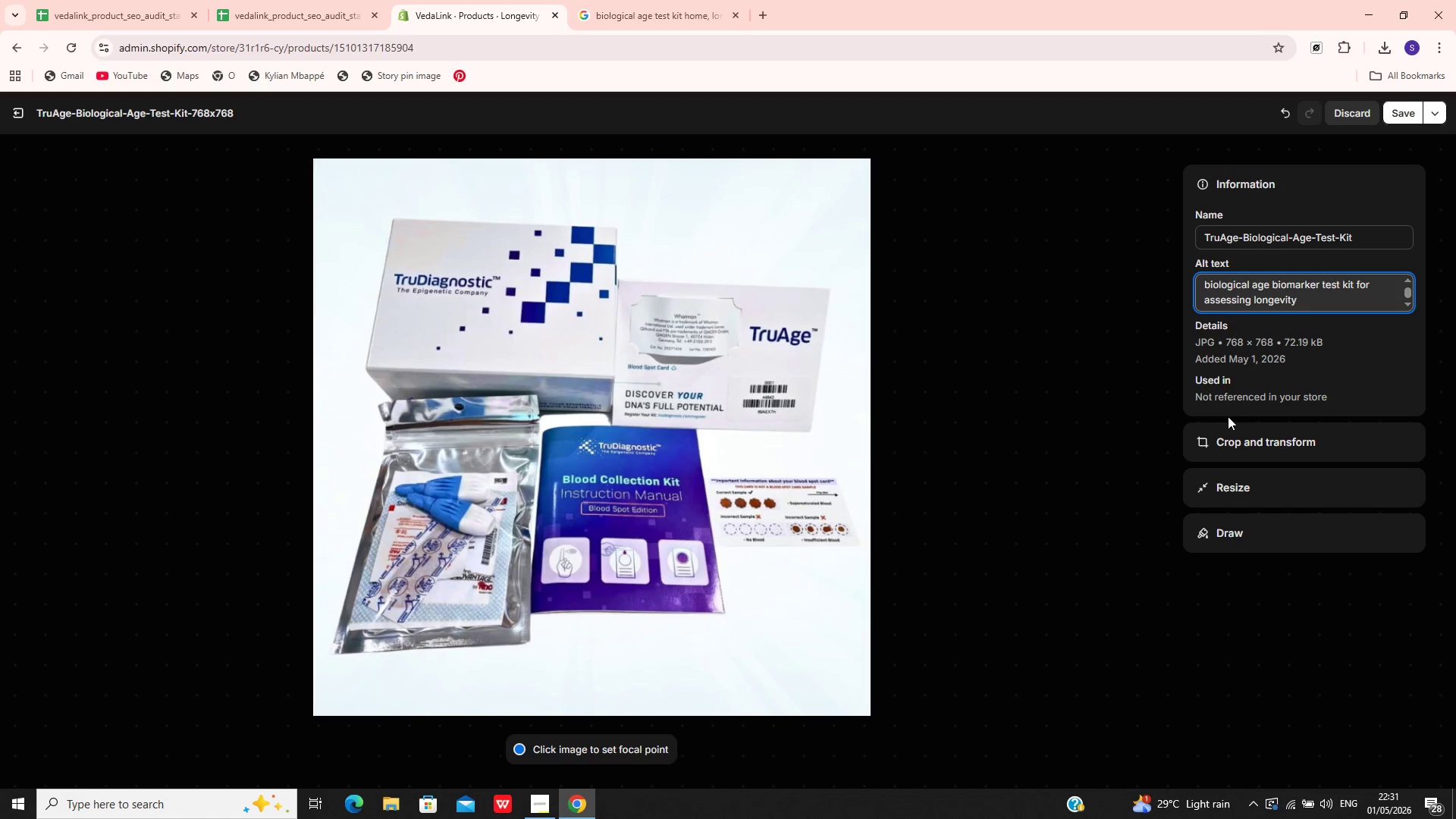 
type(and wellness markers)
 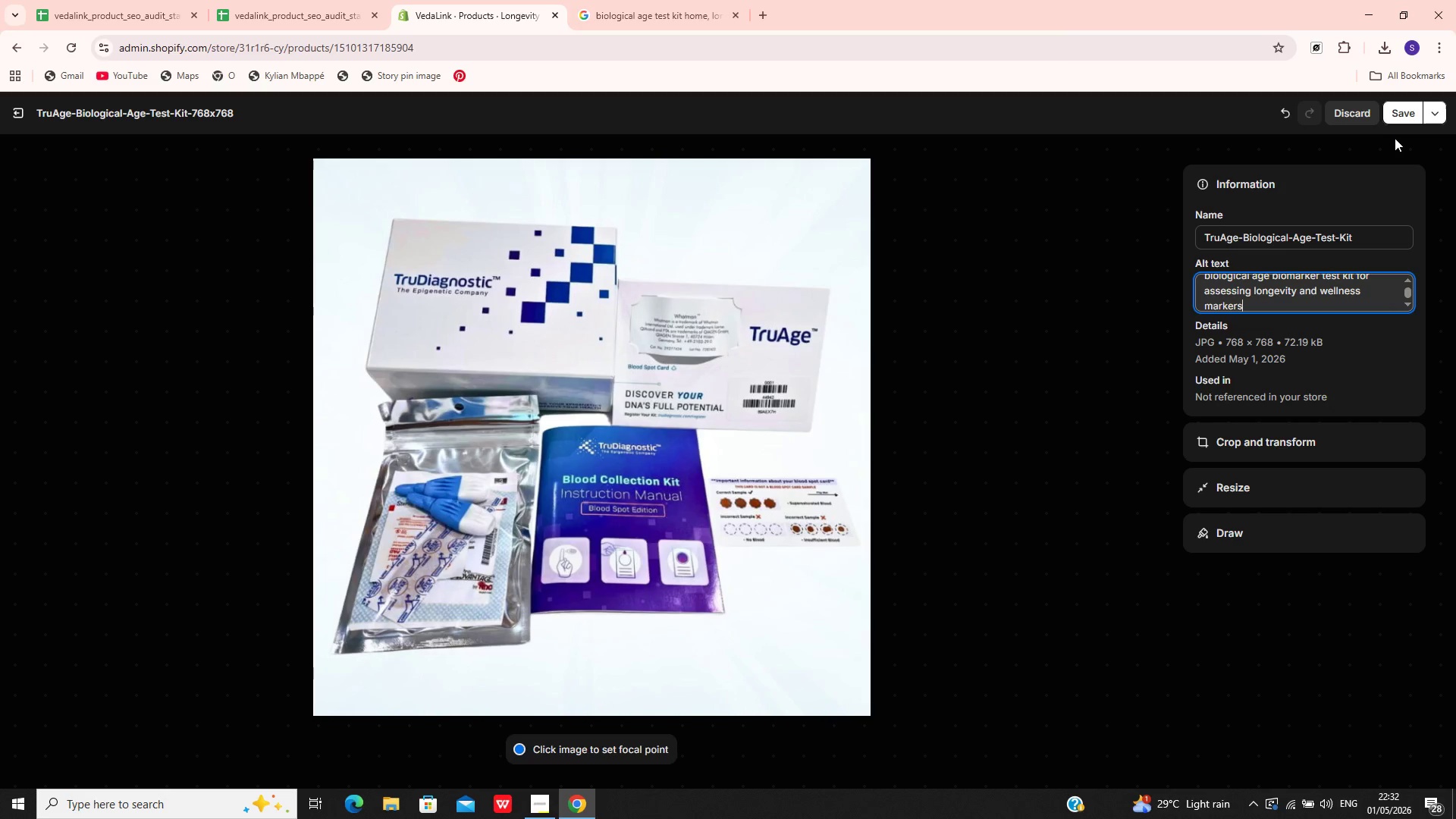 
left_click([1407, 113])
 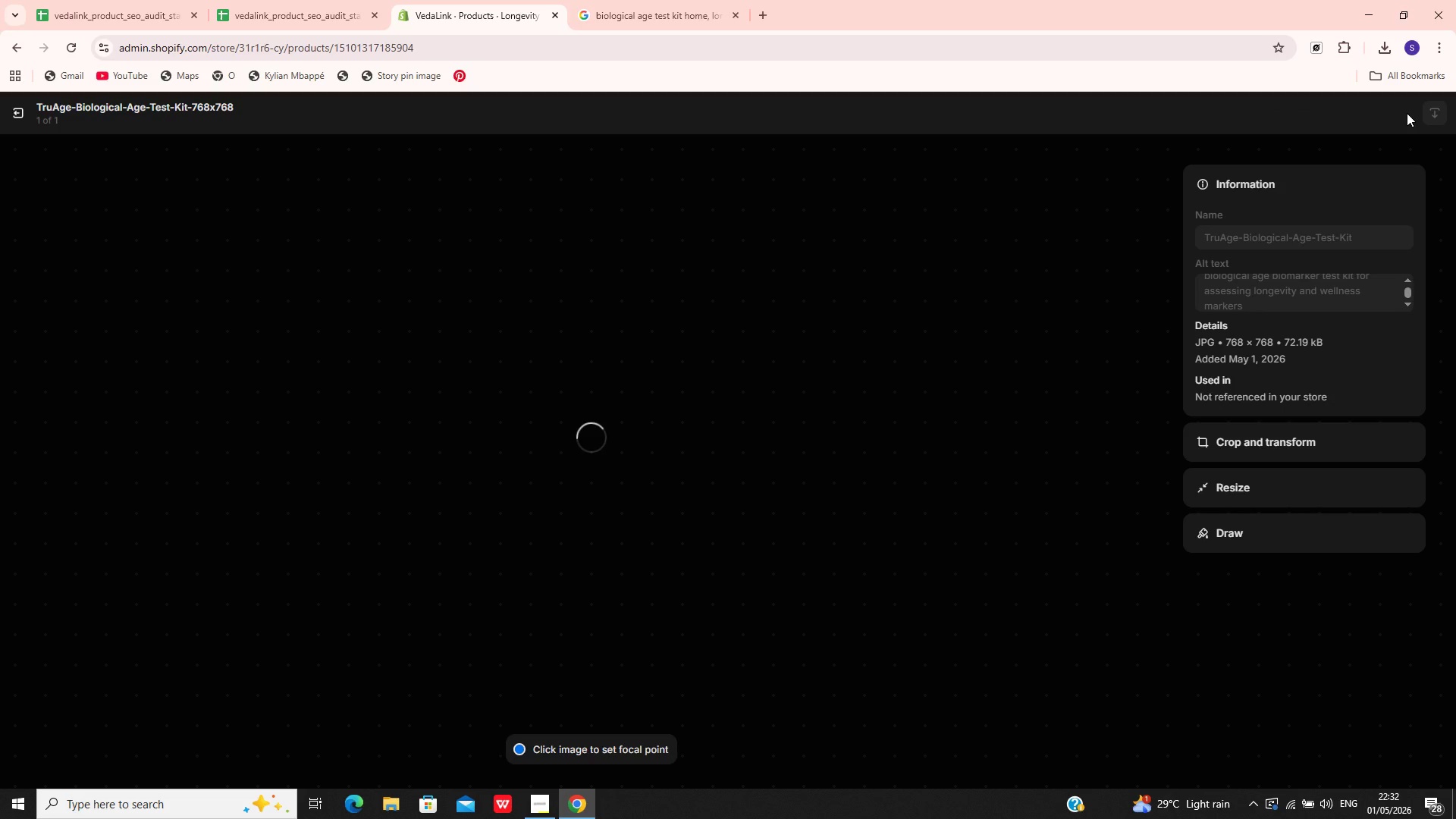 
wait(9.66)
 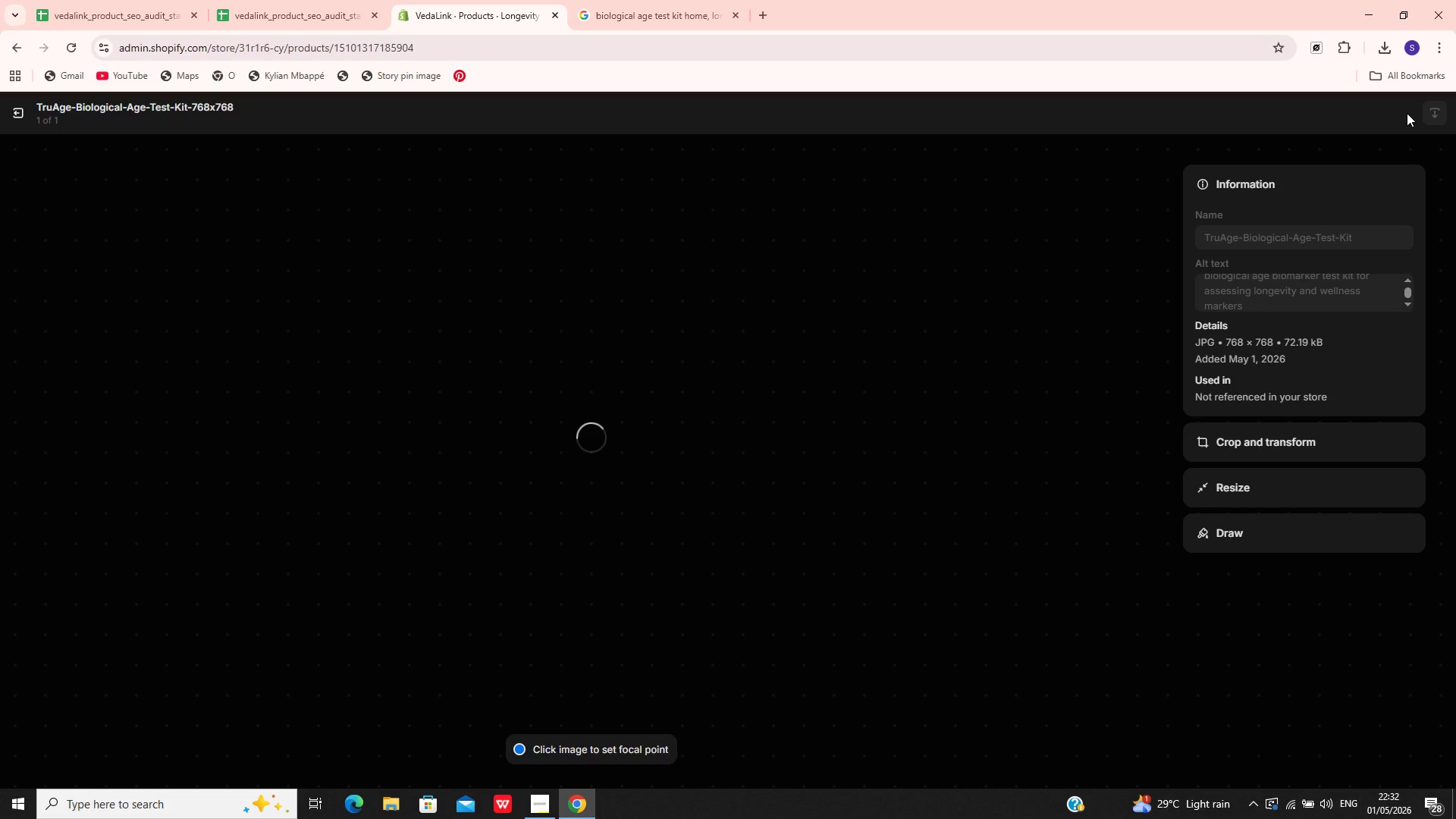 
left_click([17, 114])
 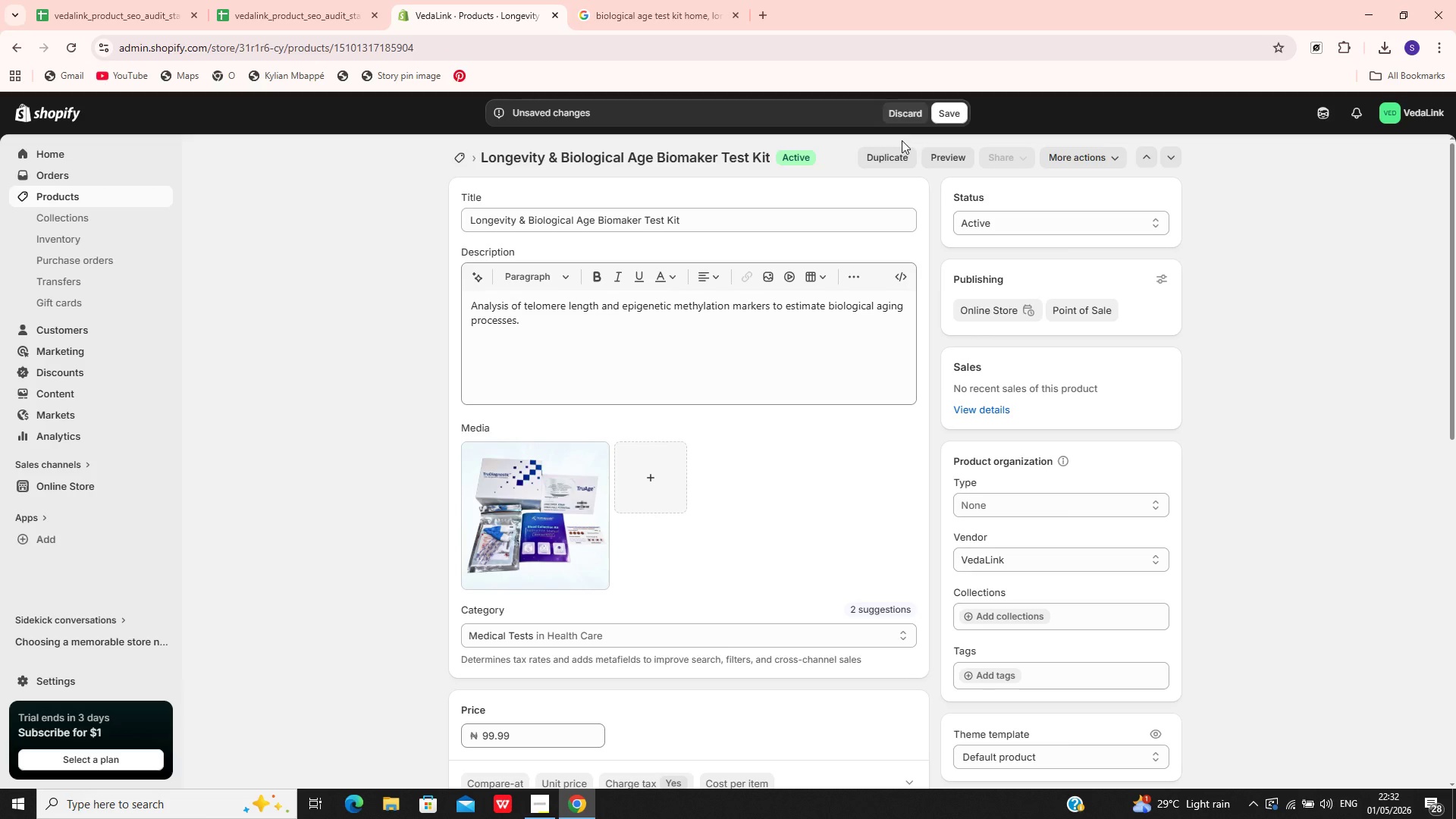 
left_click([949, 112])
 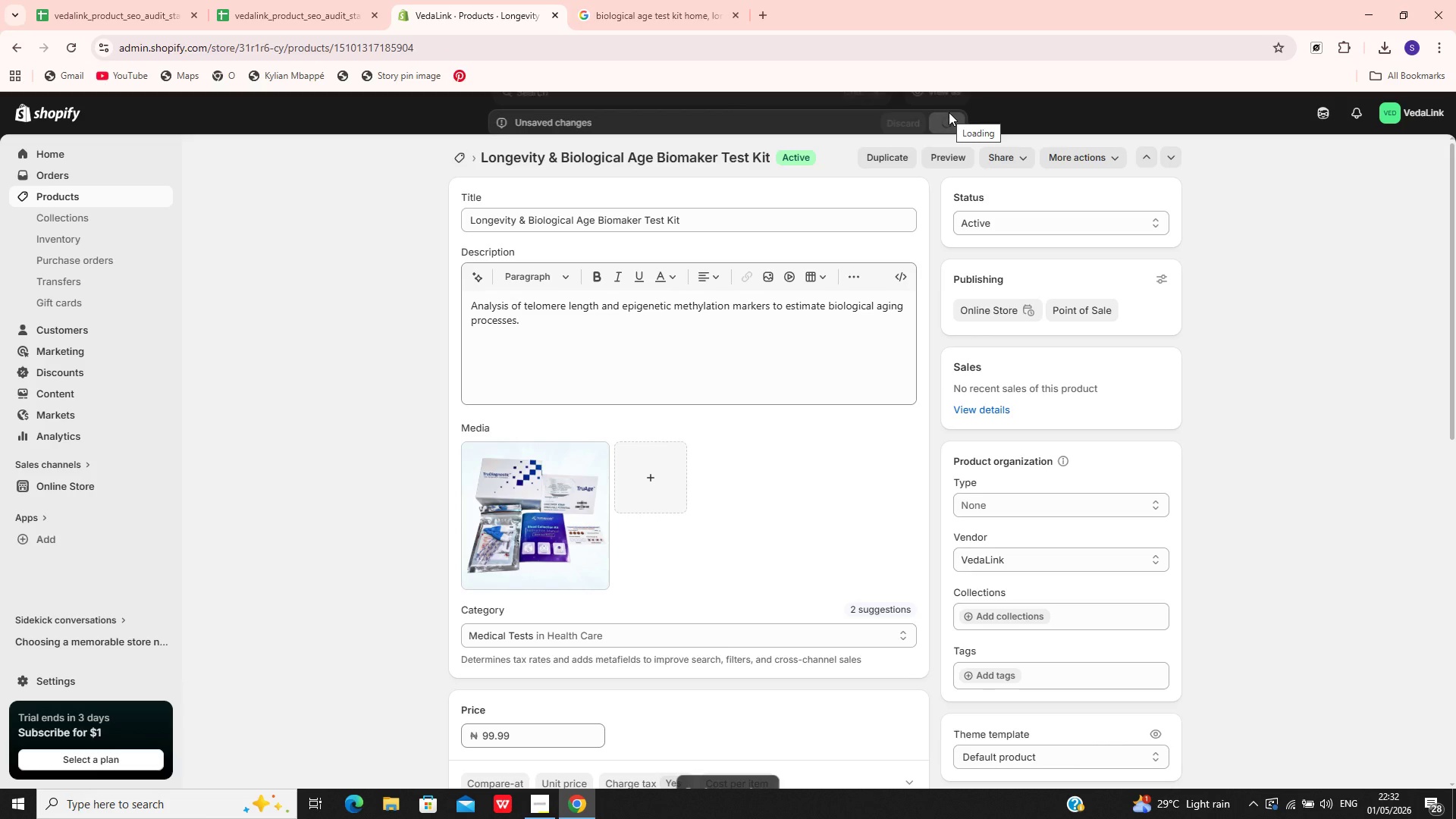 
wait(8.14)
 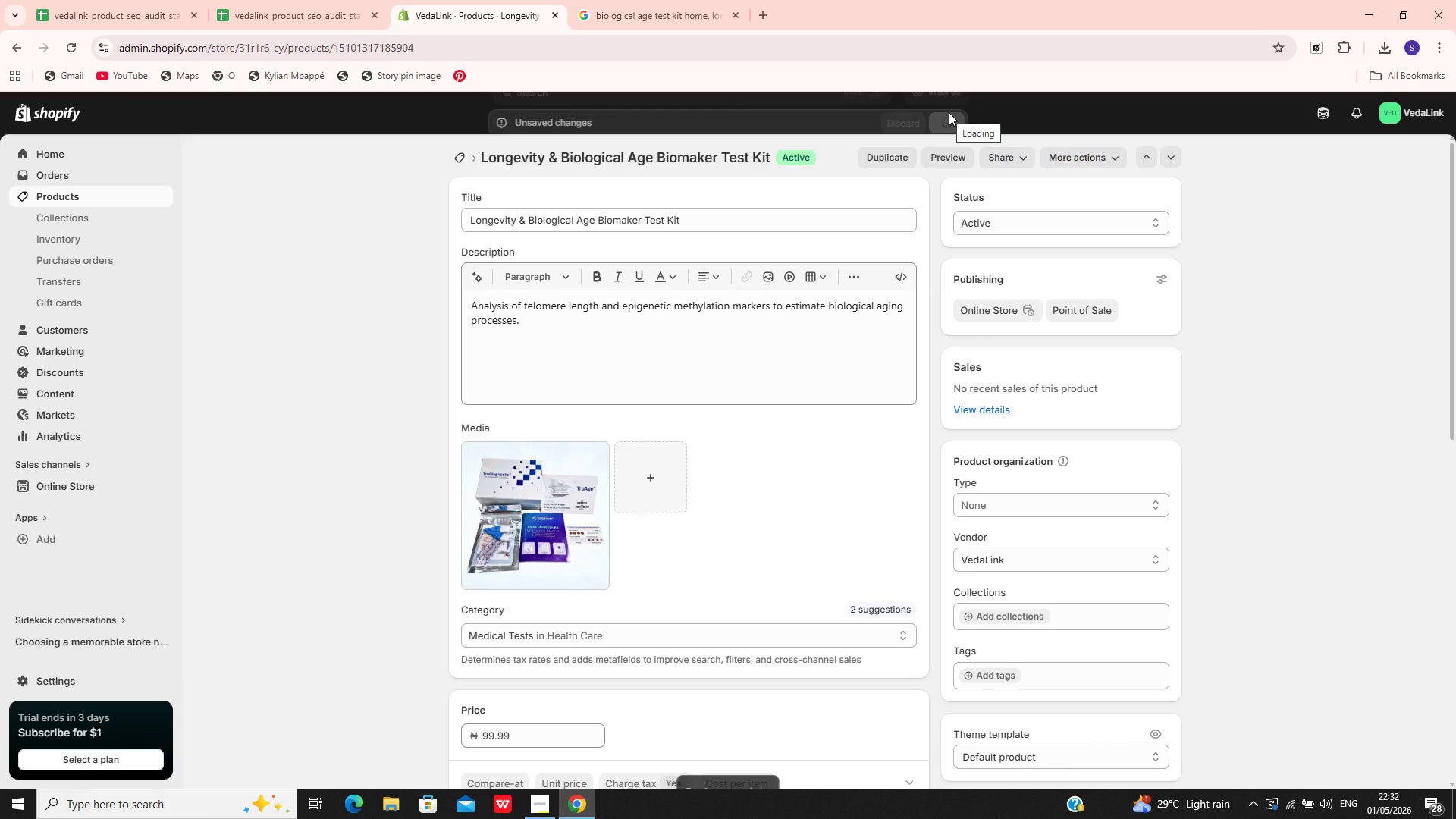 
left_click([116, 196])
 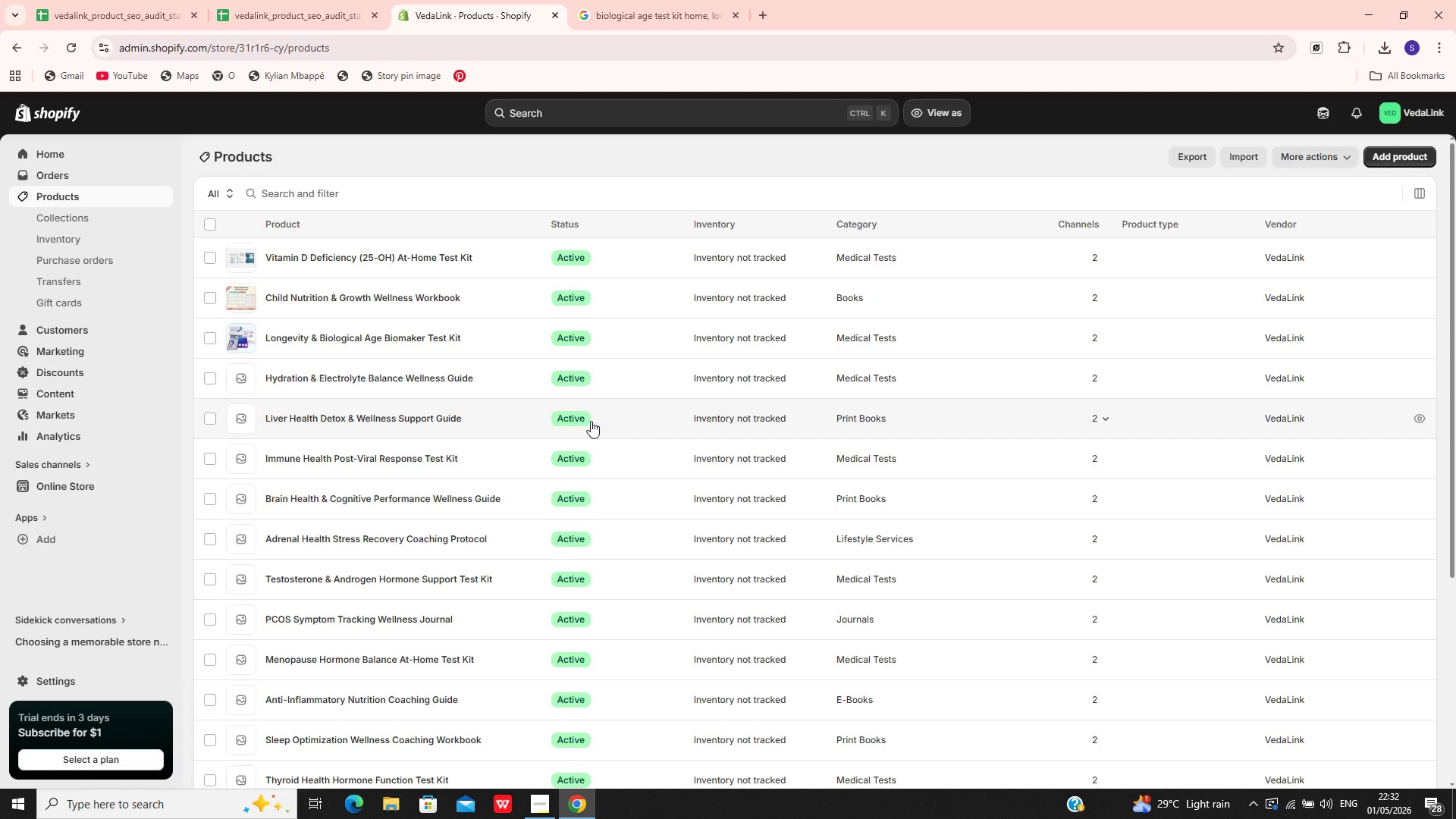 
wait(7.0)
 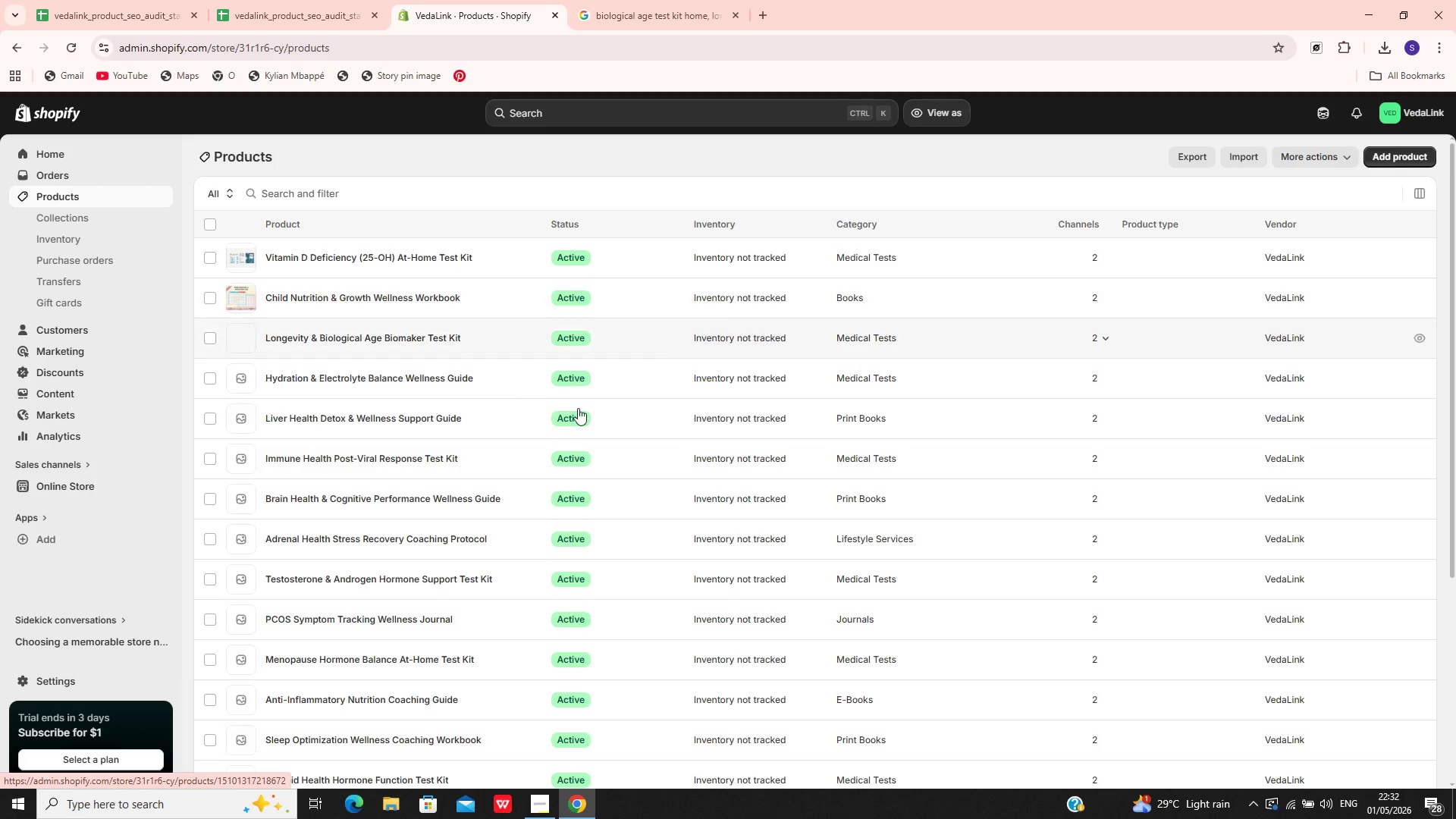 
left_click([302, 379])
 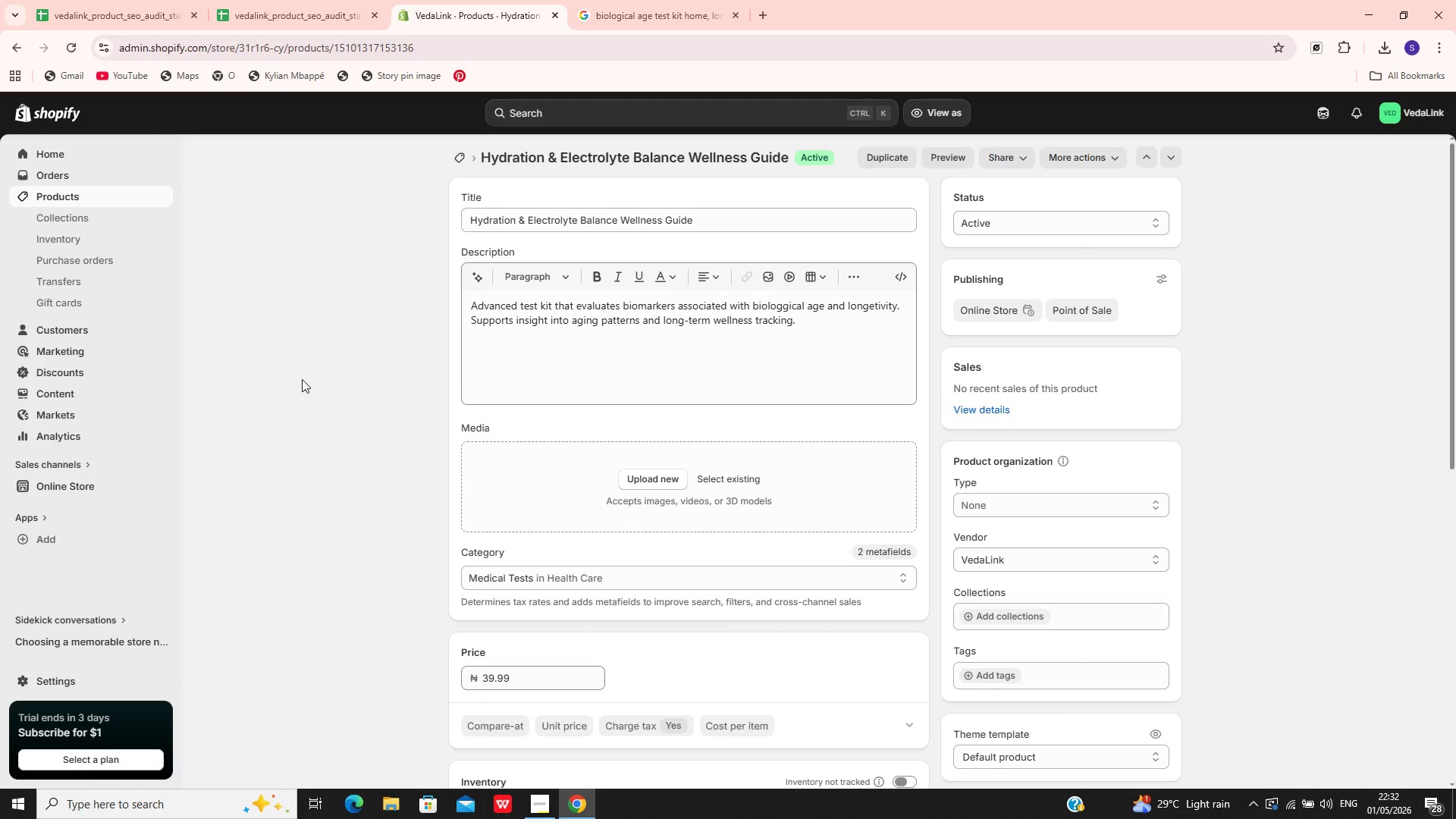 
wait(16.41)
 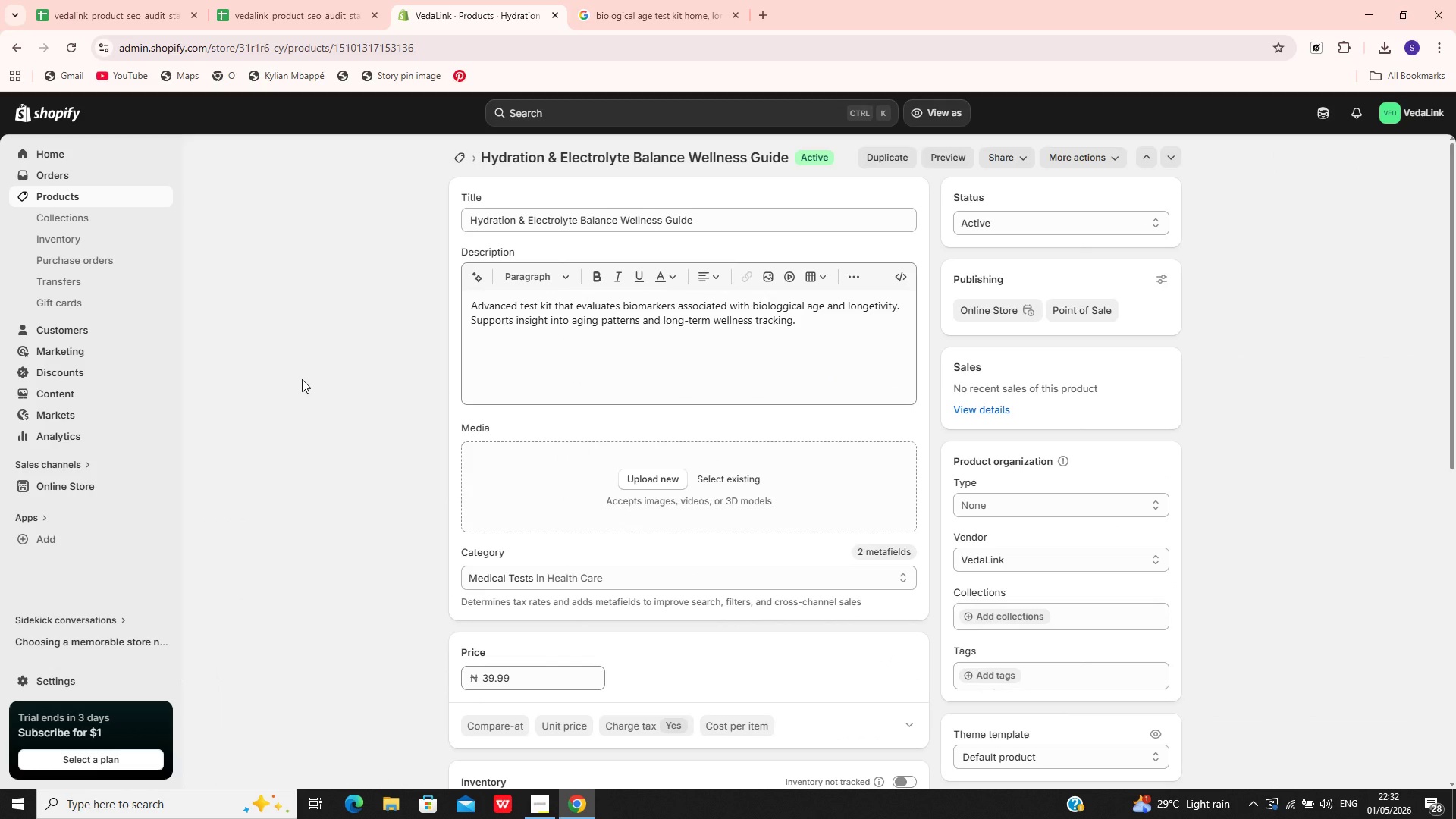 
left_click([708, 0])
 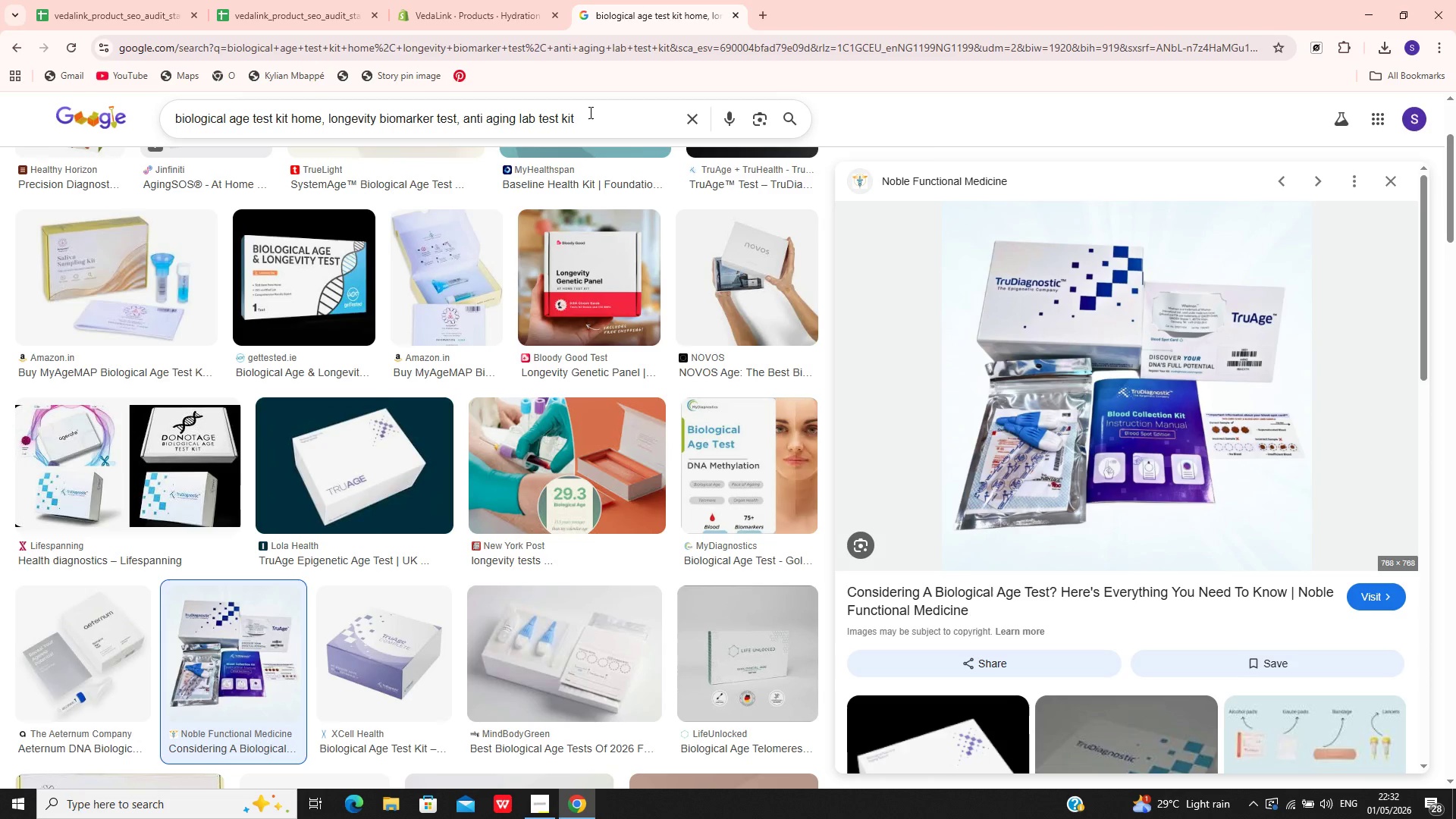 
left_click([589, 112])
 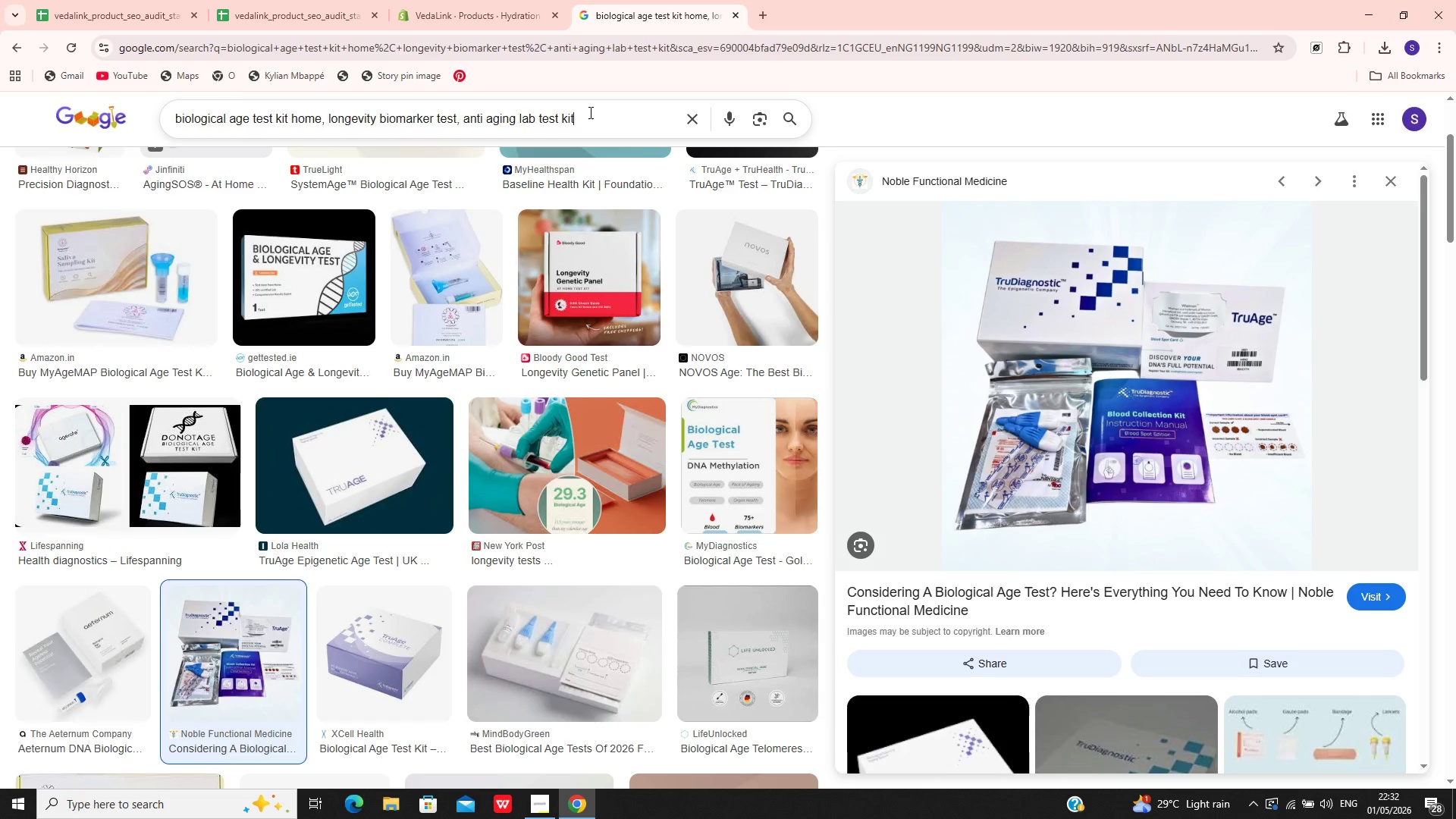 
key(Control+A)
 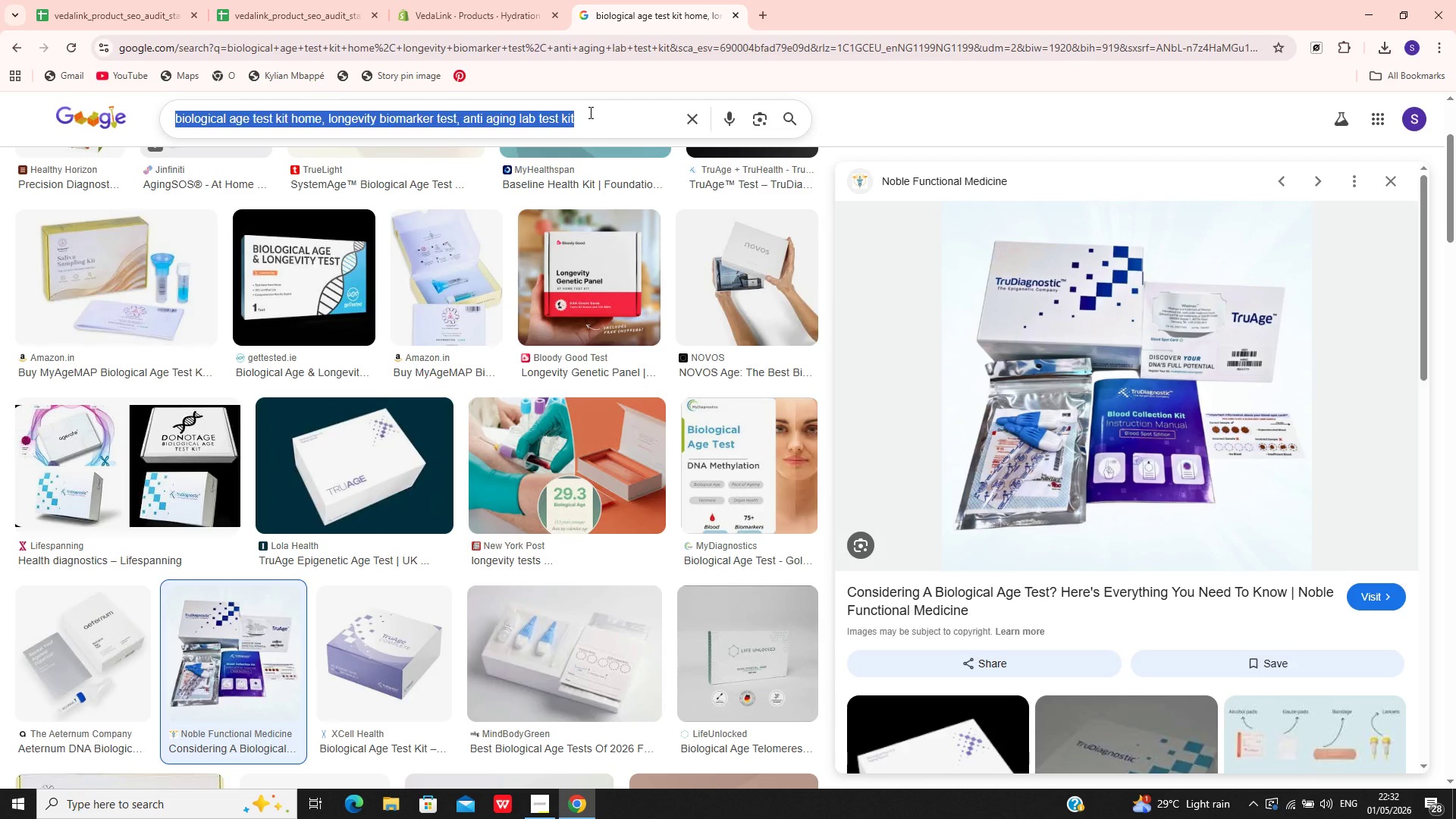 
type(hydration guide electrolyte chart, sports hydration )
 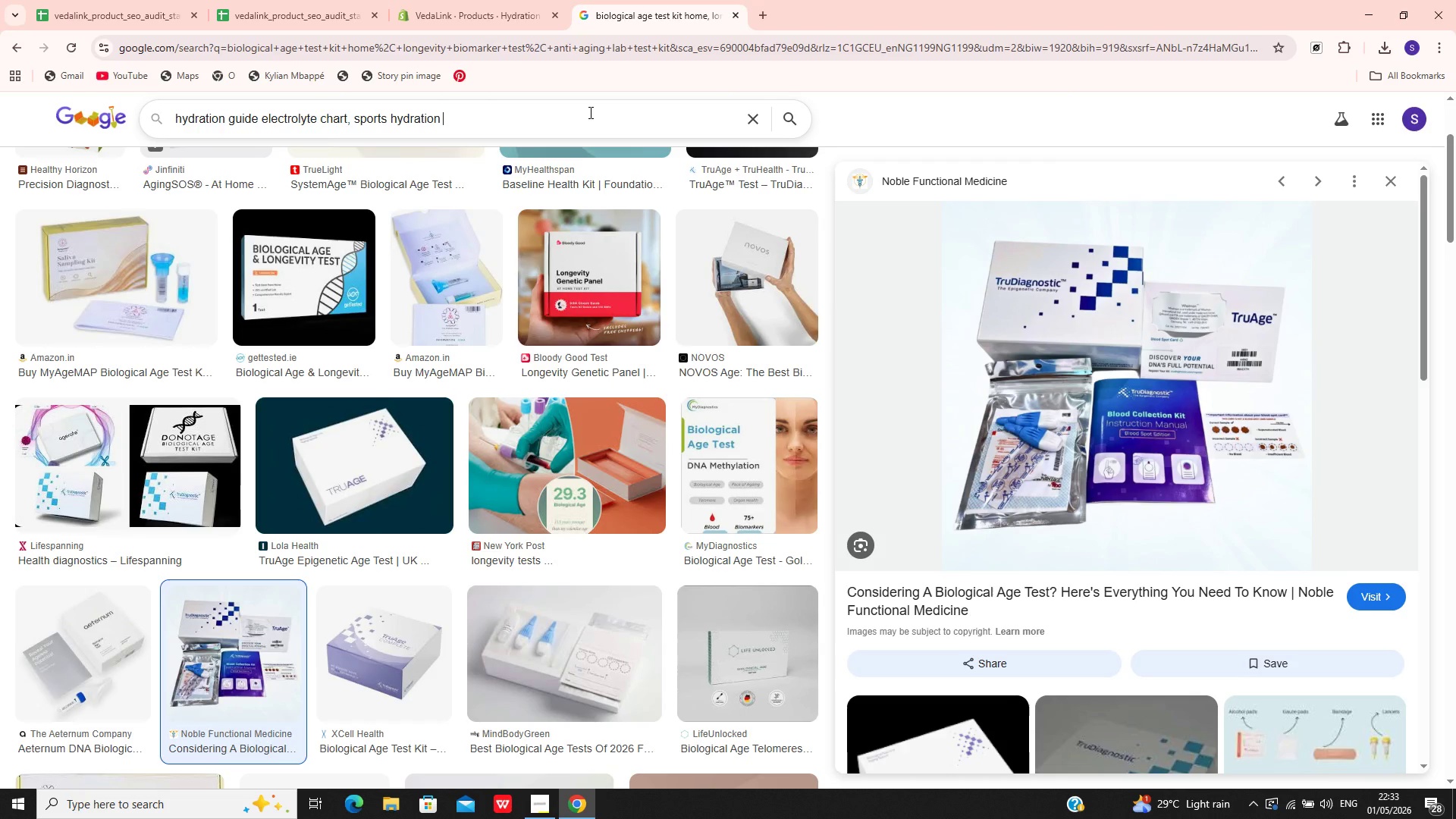 
type(pln)
key(Backspace)
type(ab=)
key(Backspace)
key(Backspace)
type(nner')
 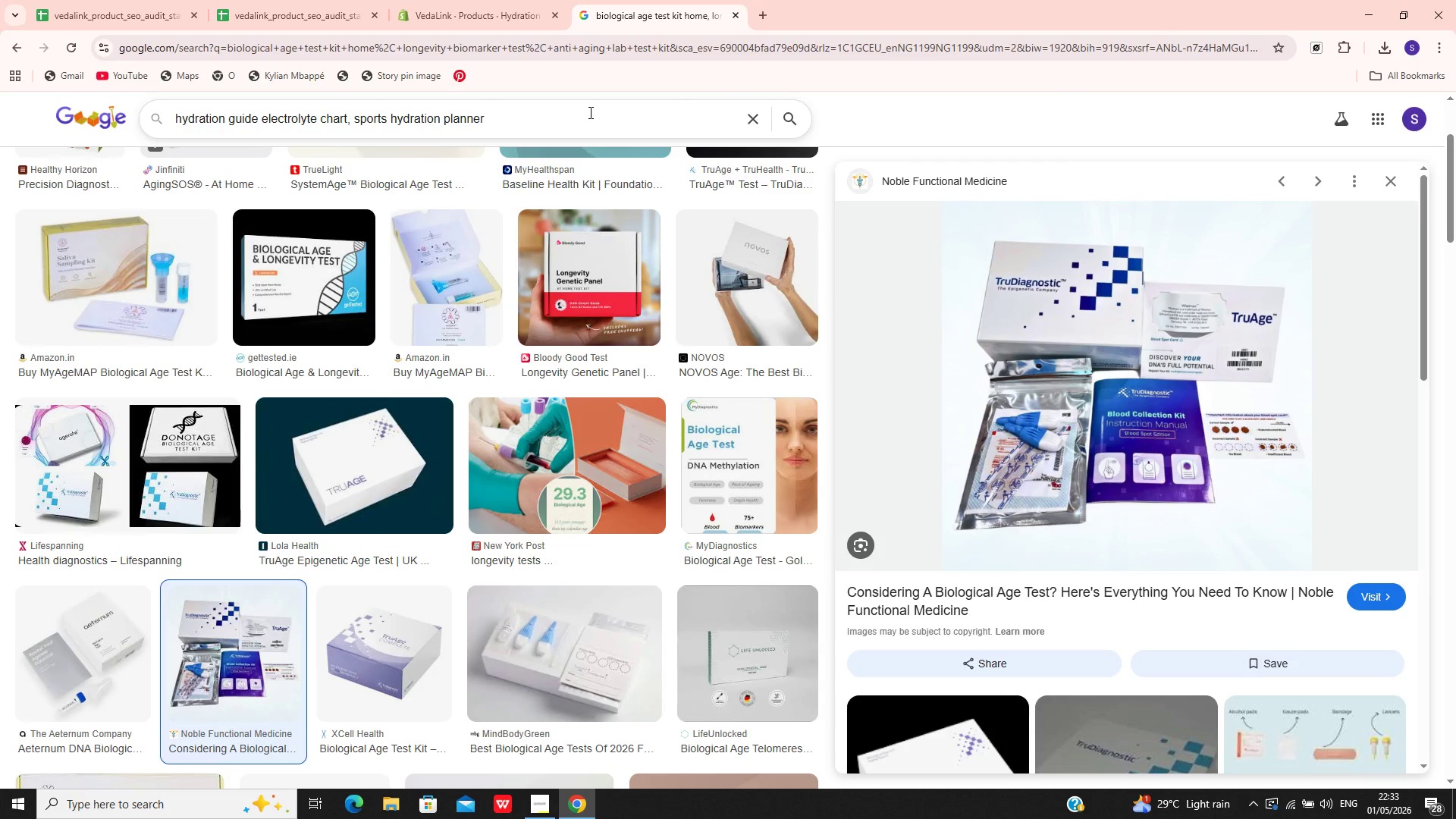 
key(Enter)
 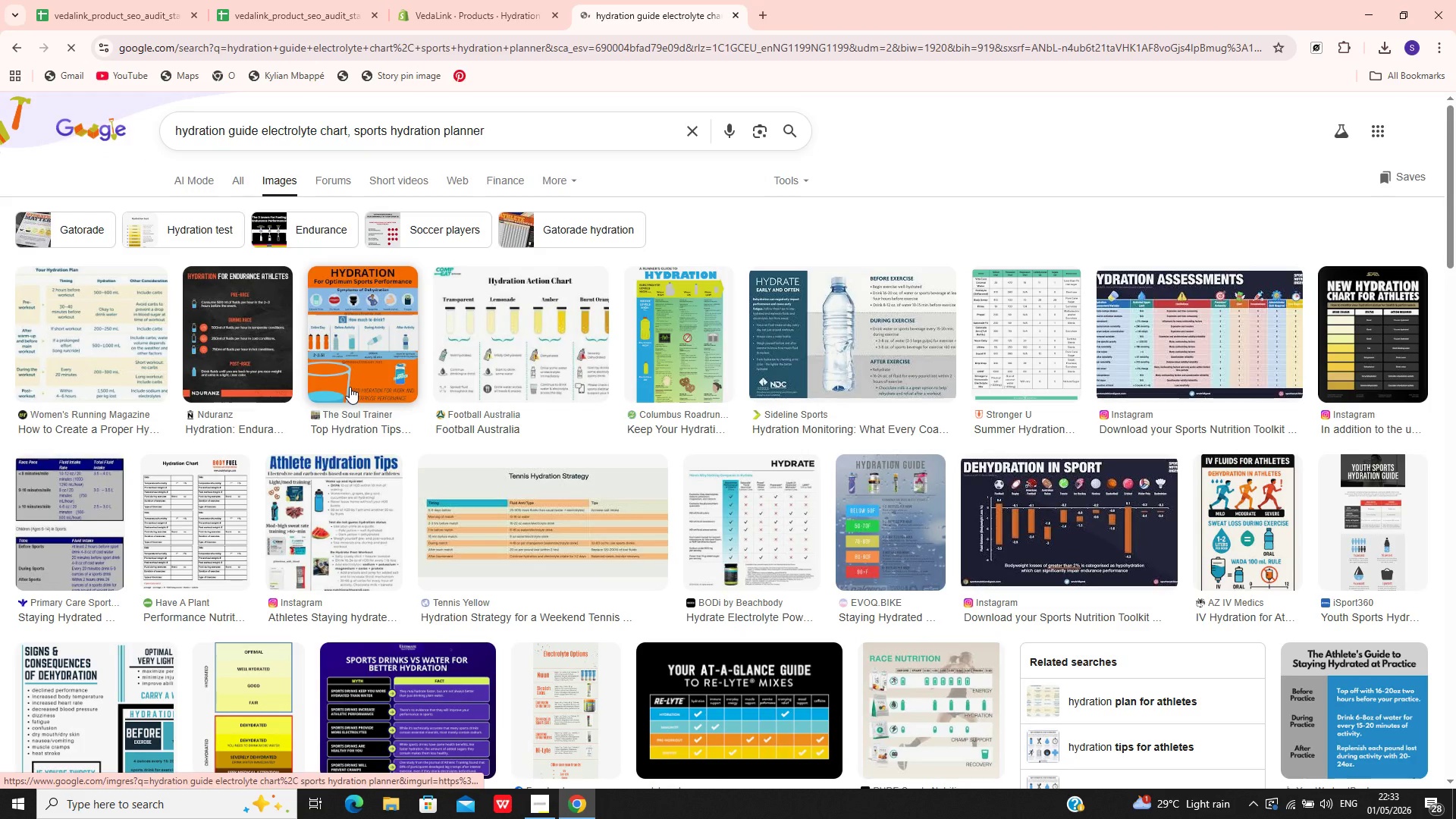 
left_click([494, 321])
 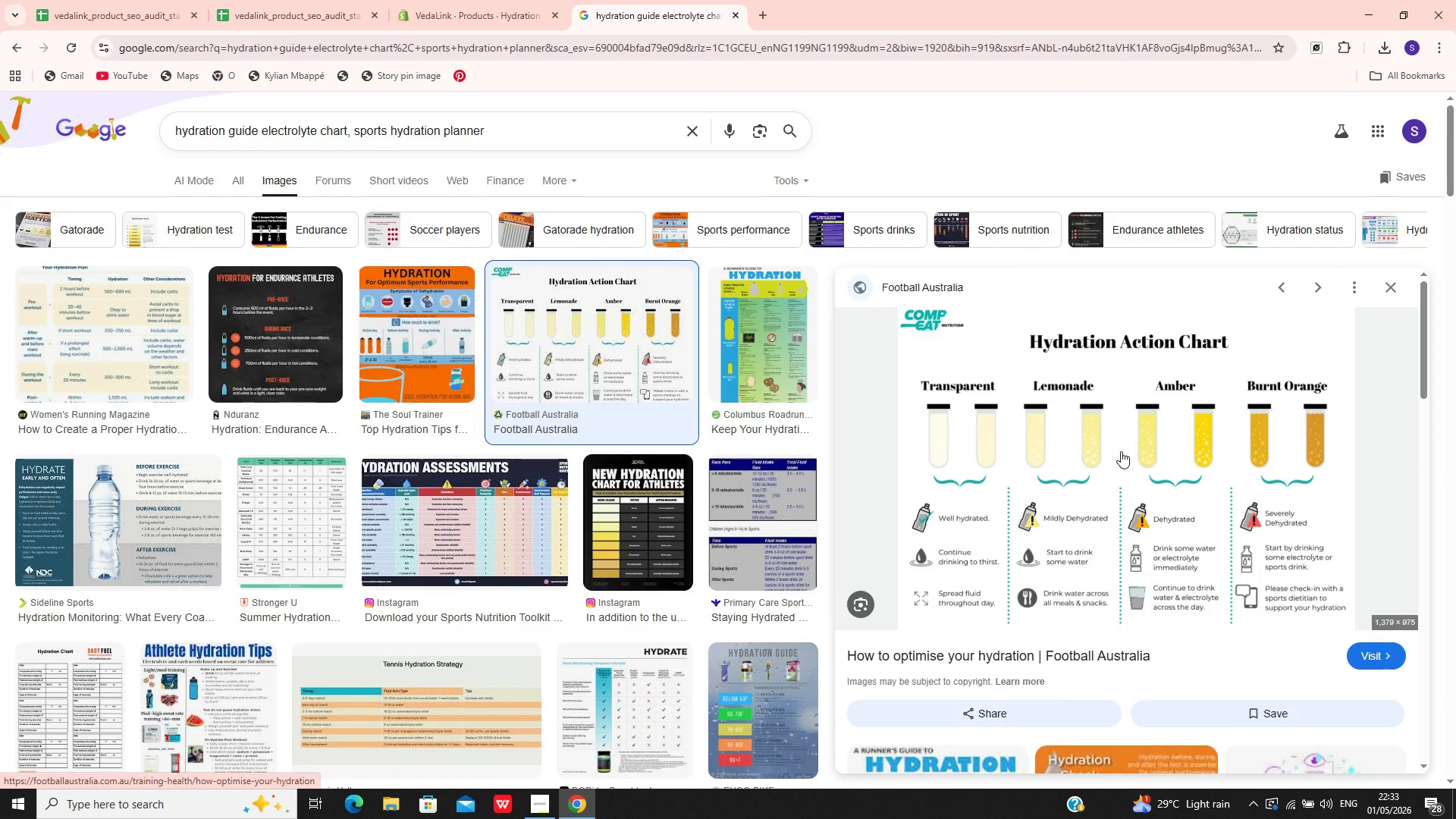 
wait(5.19)
 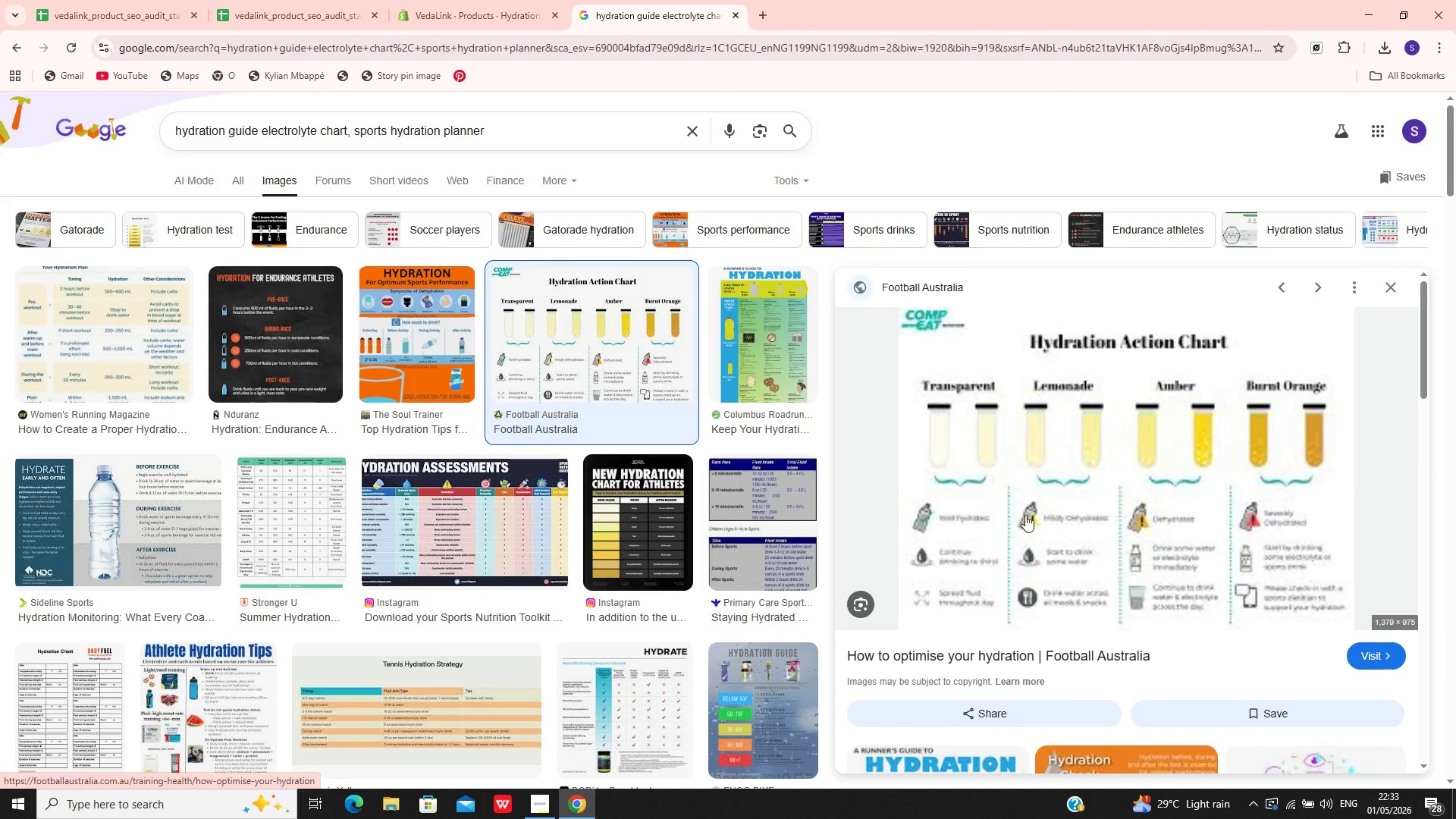 
right_click([1138, 483])
 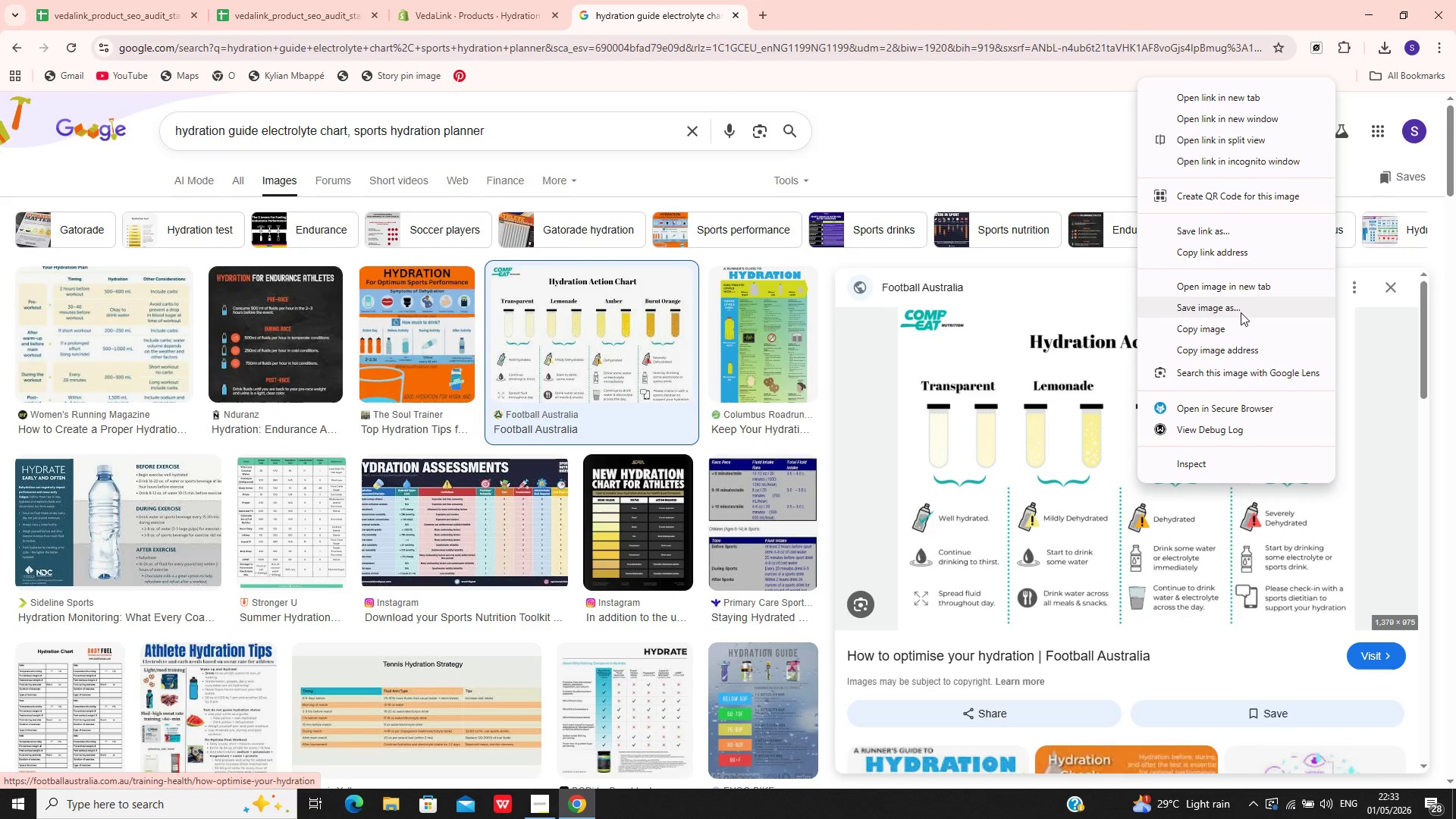 
left_click([1240, 312])
 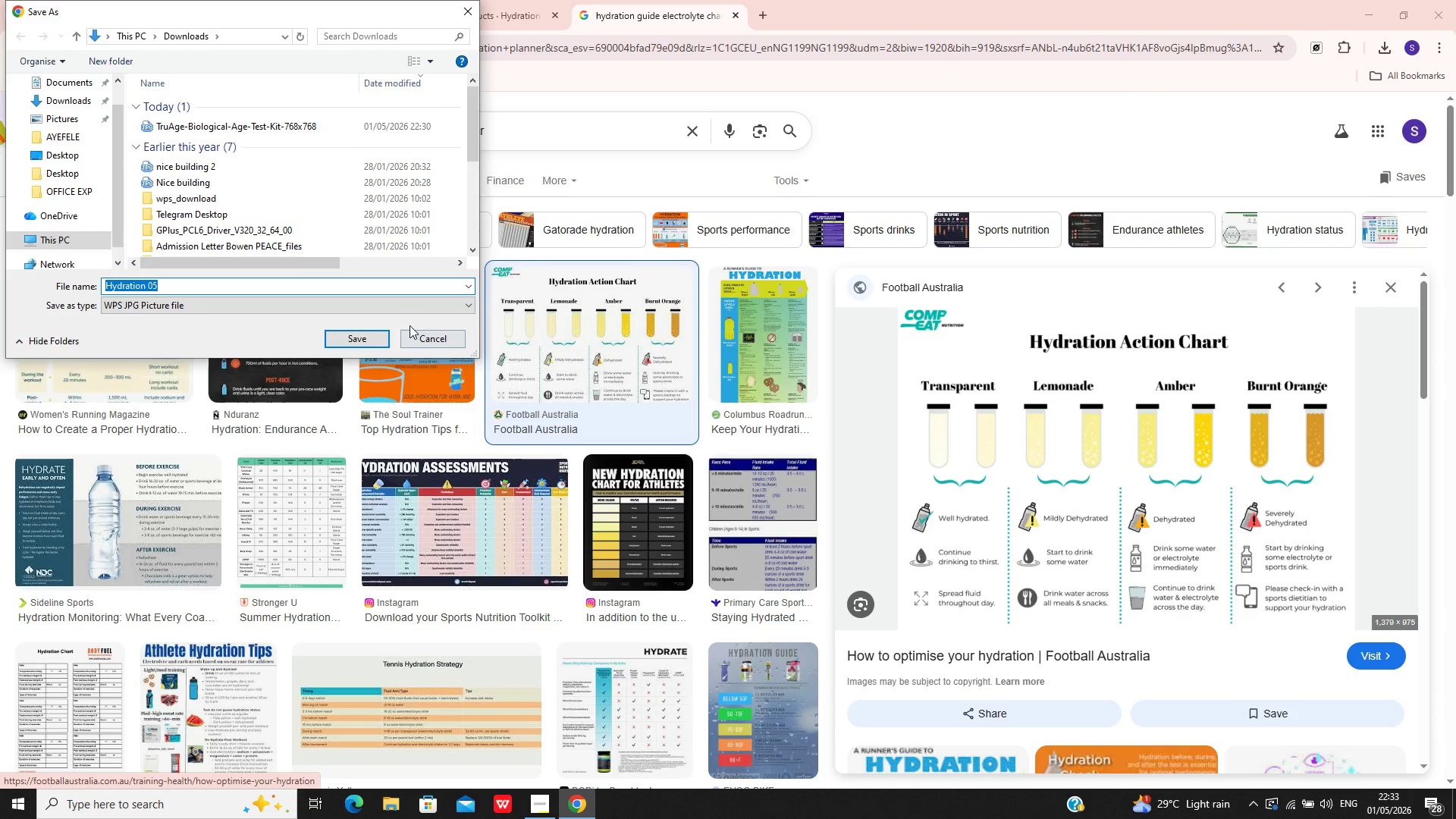 
left_click([362, 345])
 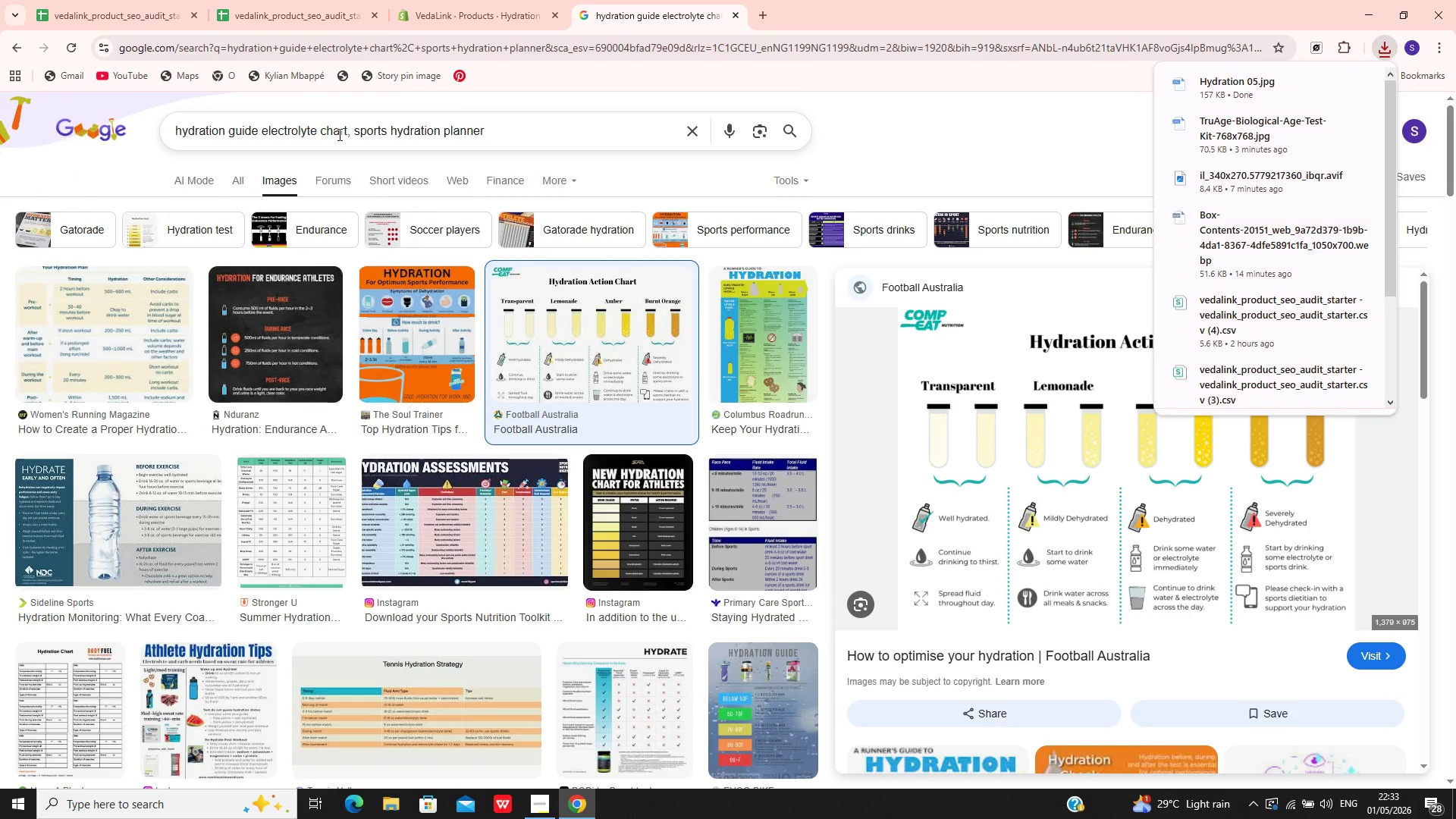 
left_click_drag(start_coordinate=[346, 132], to_coordinate=[136, 144])
 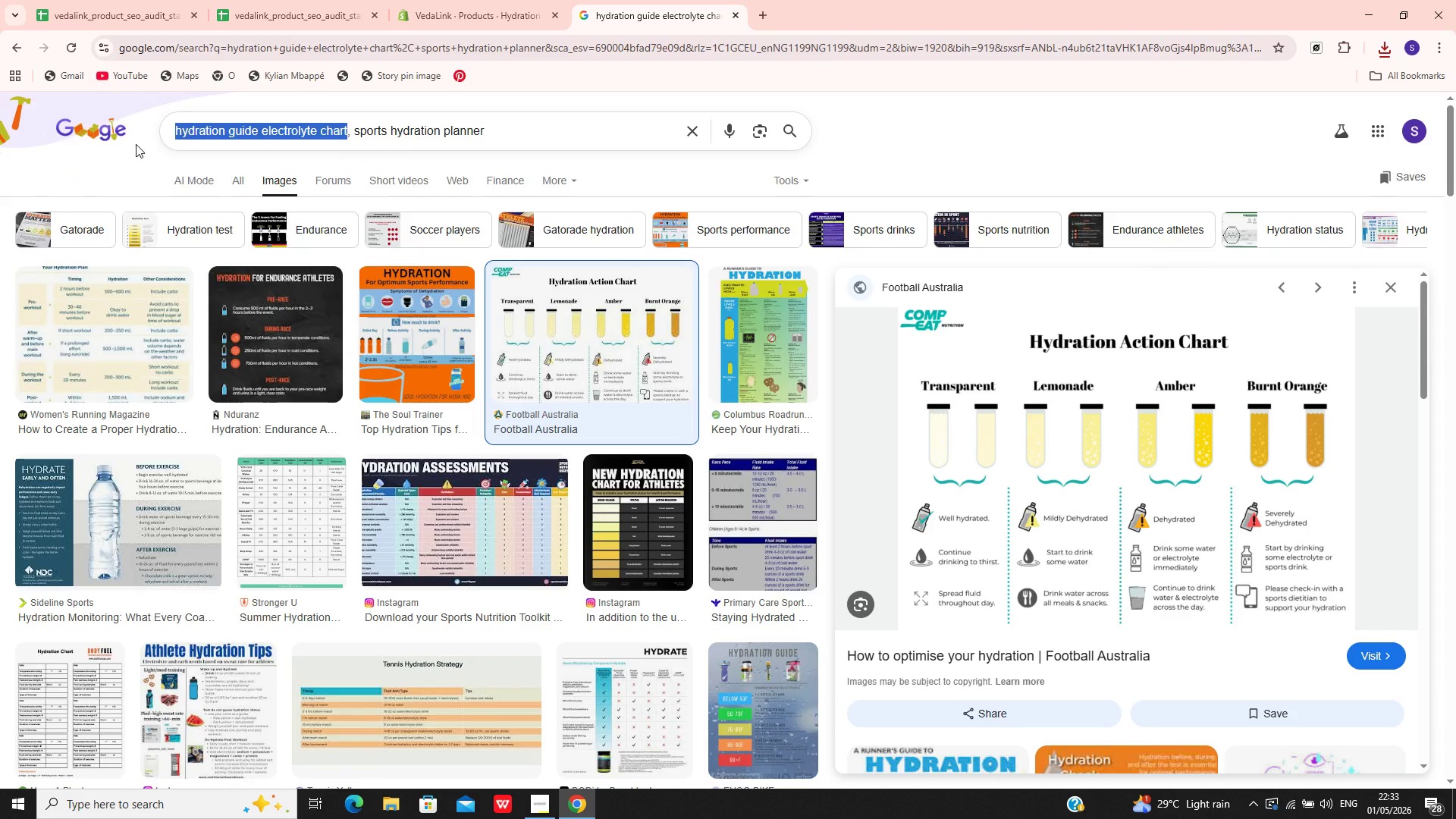 
hold_key(key=ControlLeft, duration=0.59)
 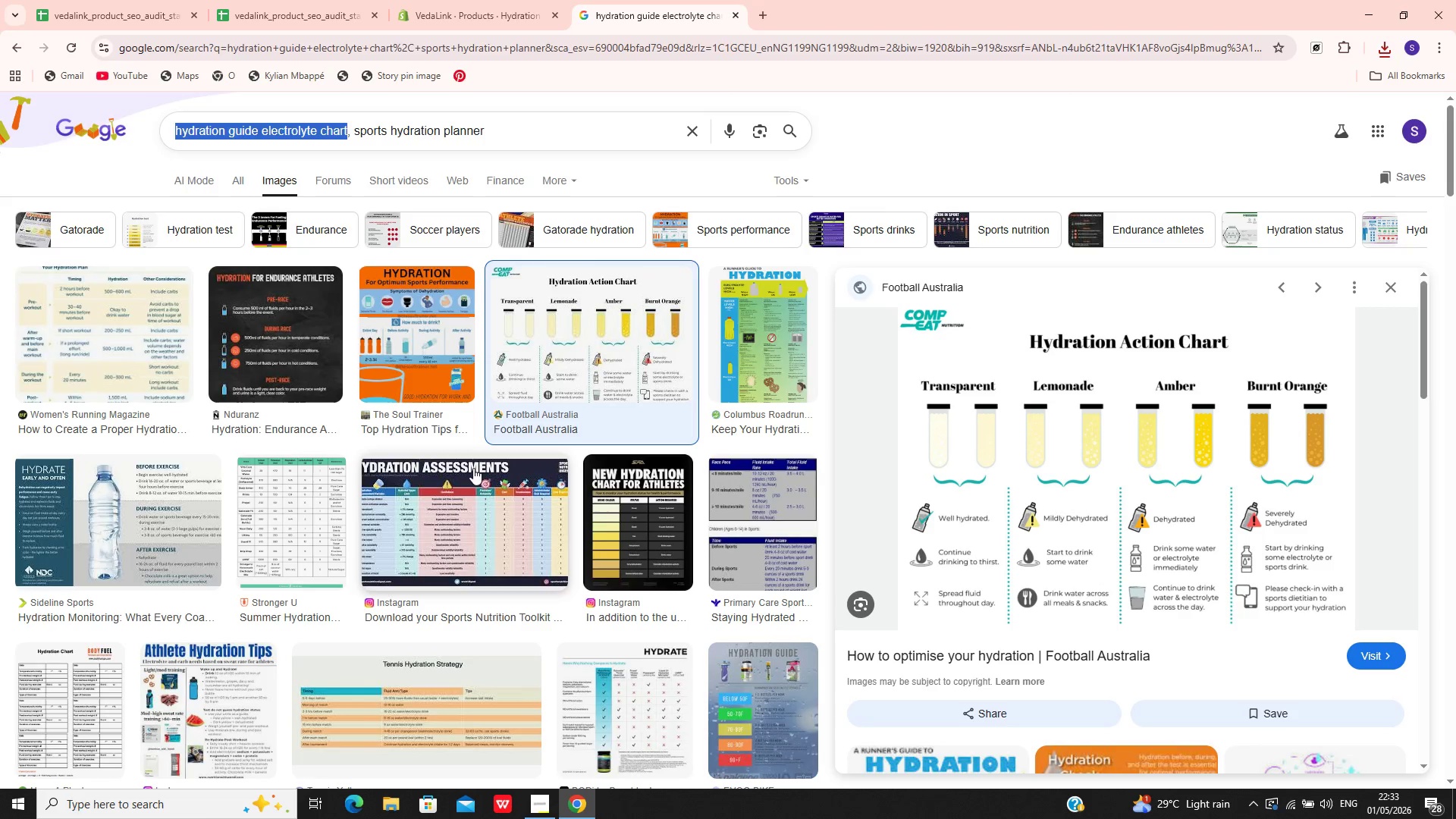 
key(C)
 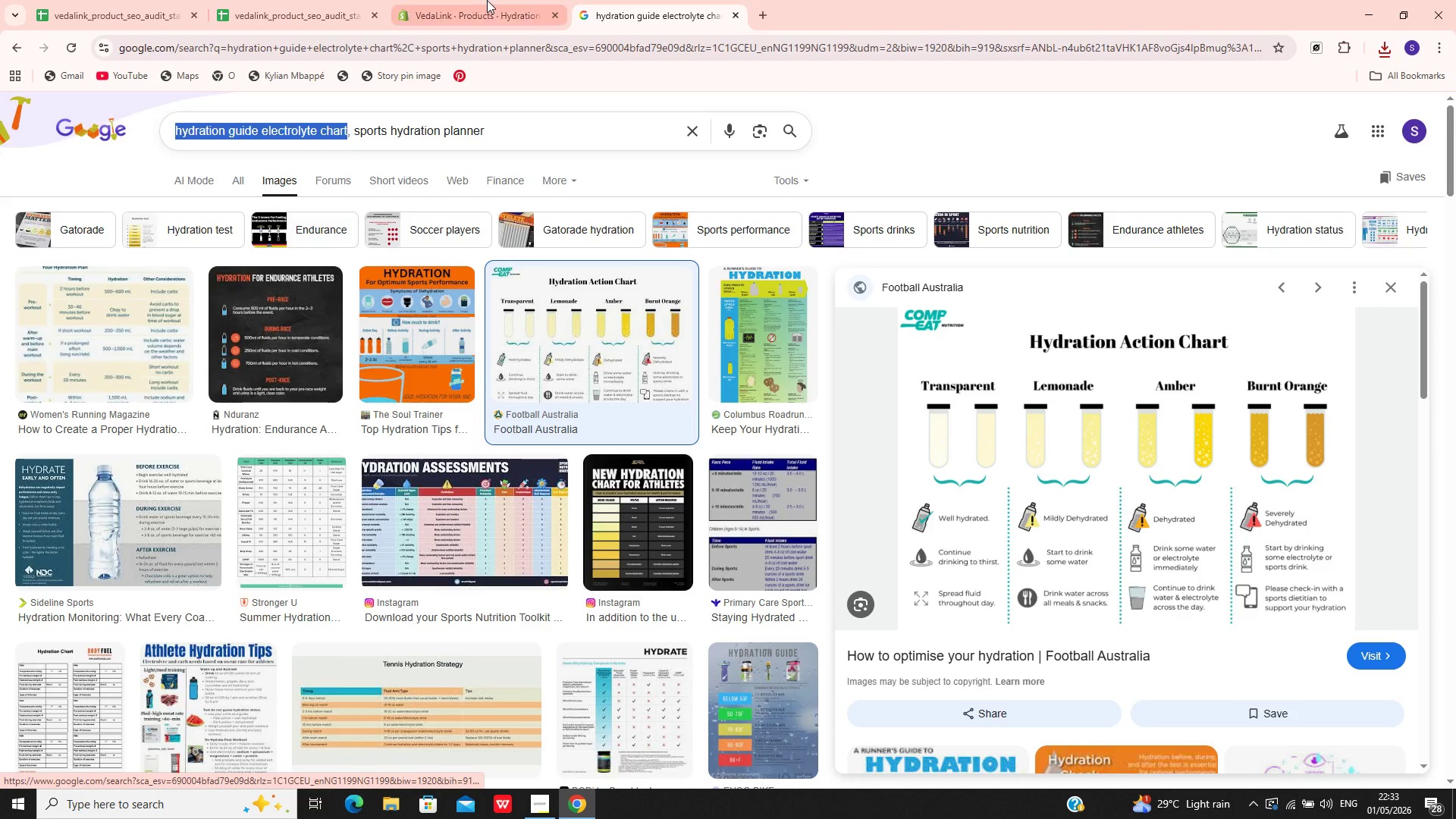 
left_click([489, 0])
 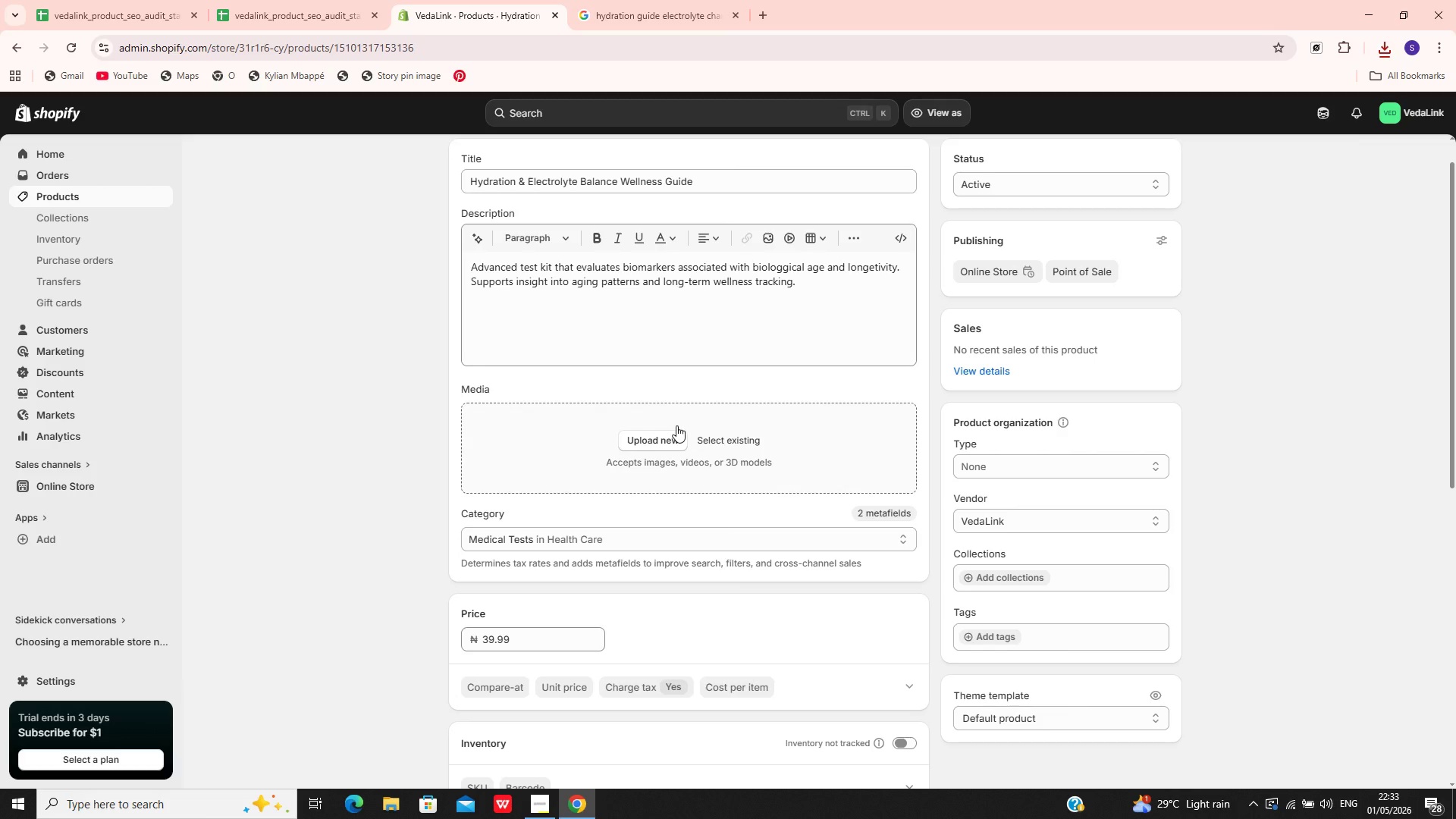 
left_click_drag(start_coordinate=[676, 422], to_coordinate=[353, 132])
 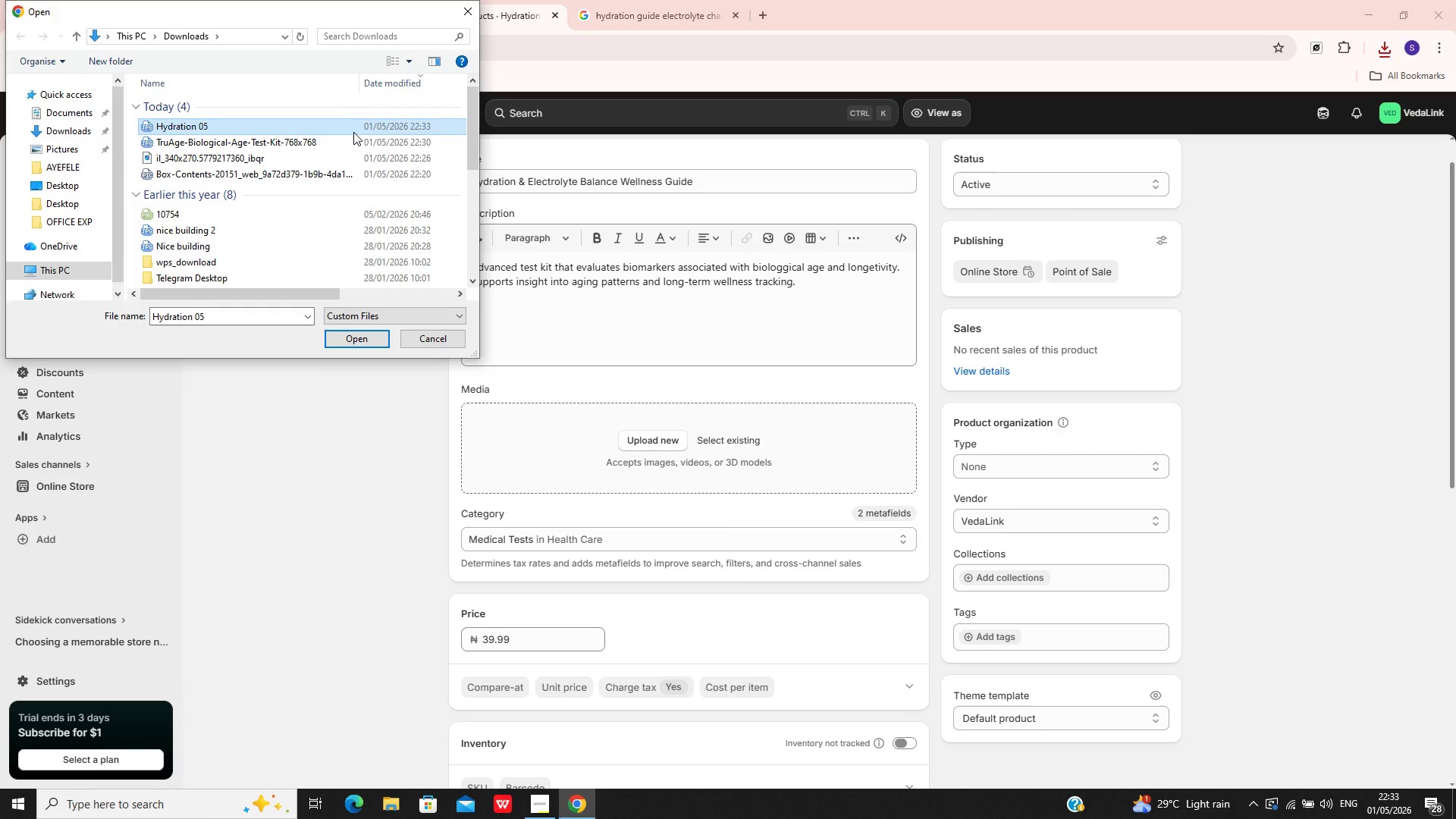 
left_click([353, 132])
 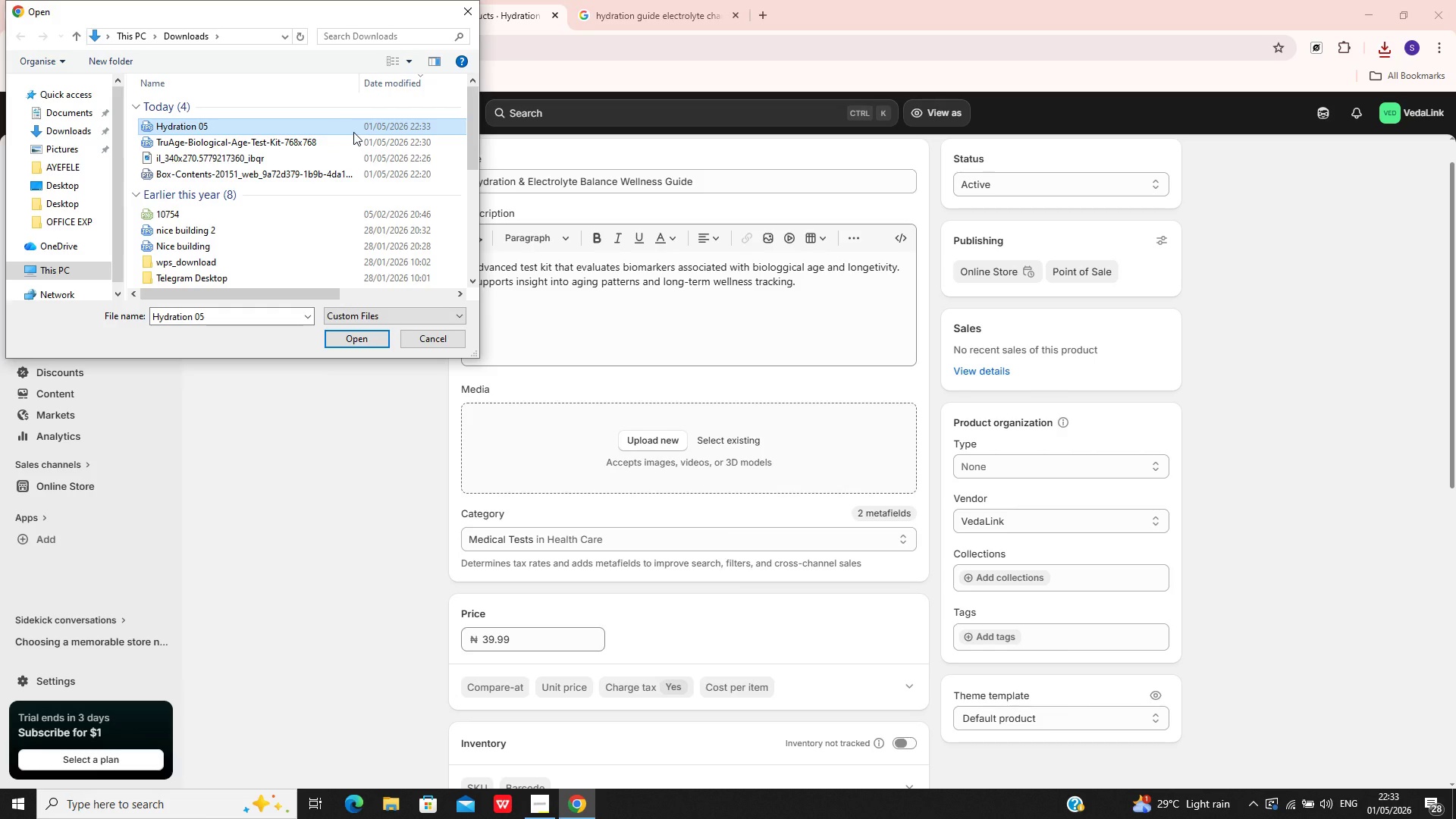 
key(Enter)
 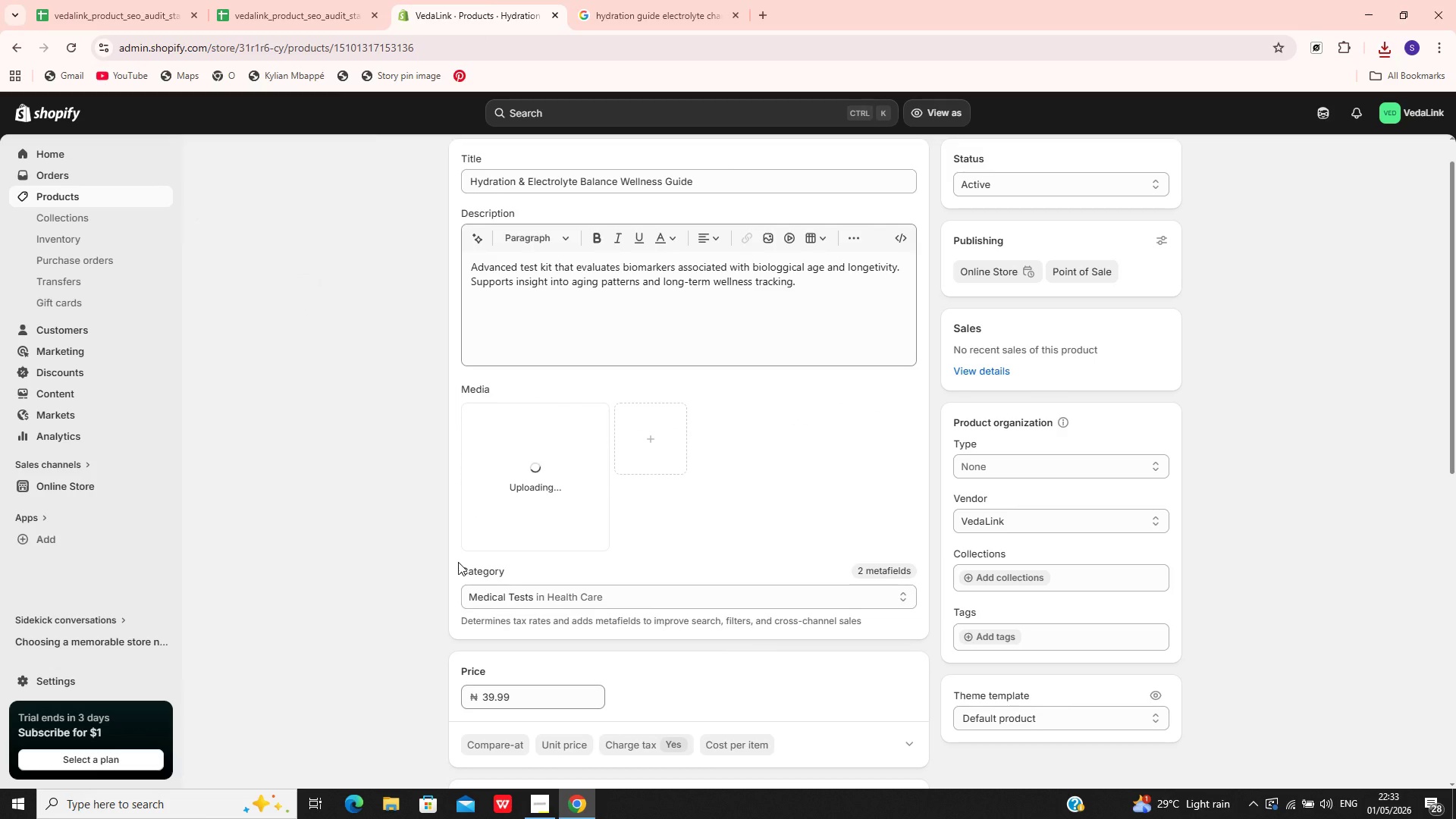 
mouse_move([500, 780])
 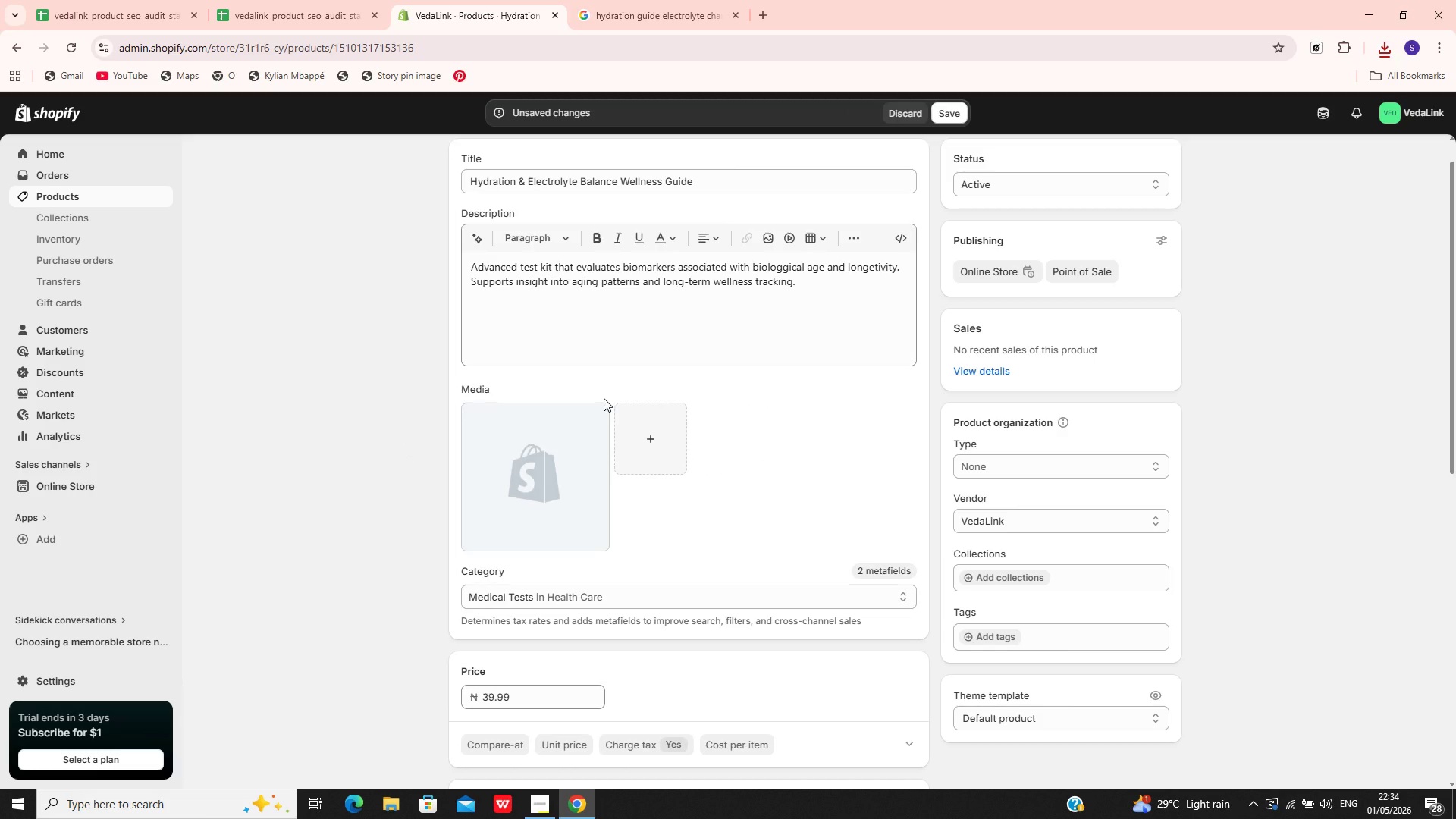 
wait(5.19)
 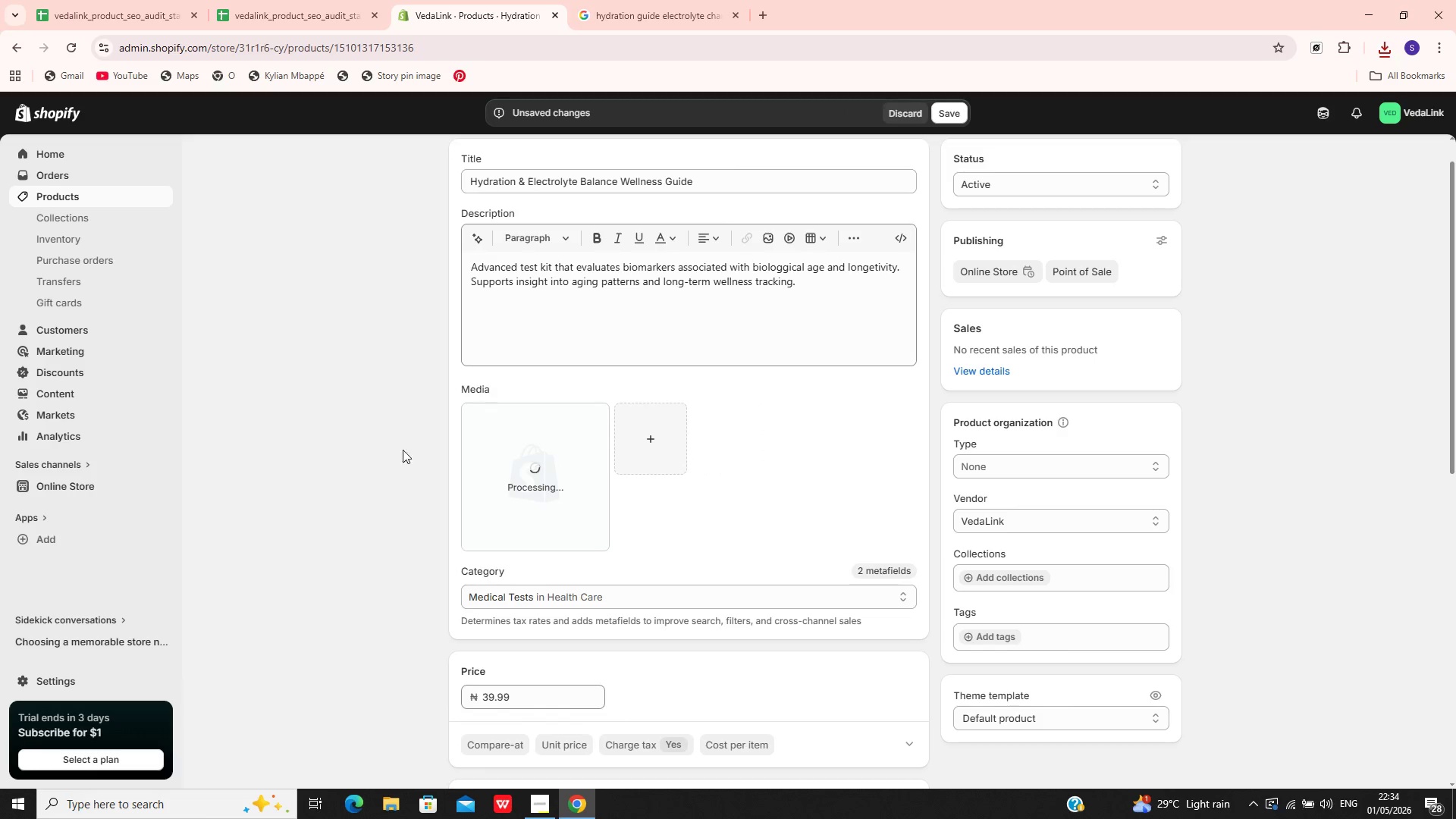 
left_click([561, 485])
 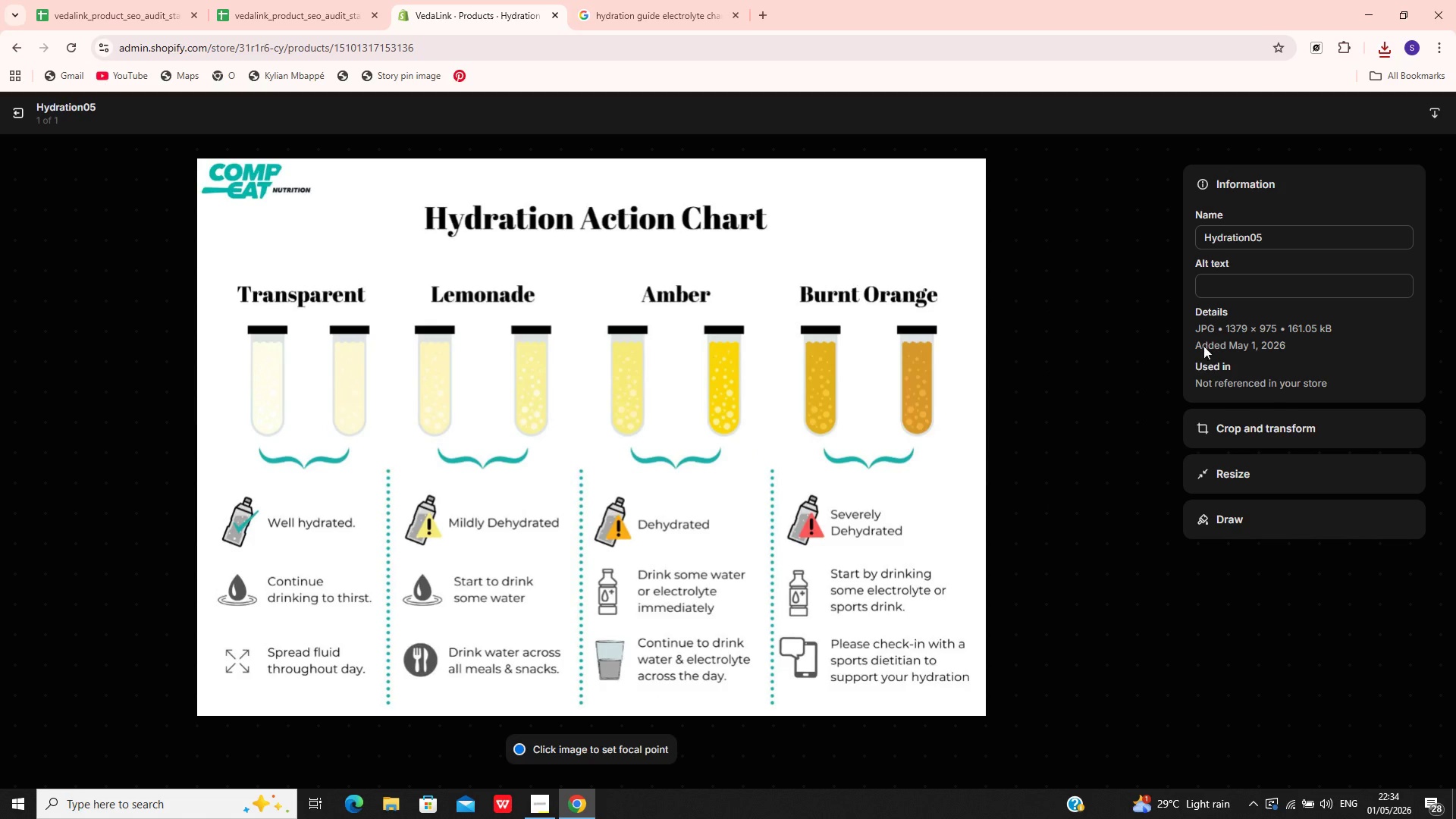 
wait(6.12)
 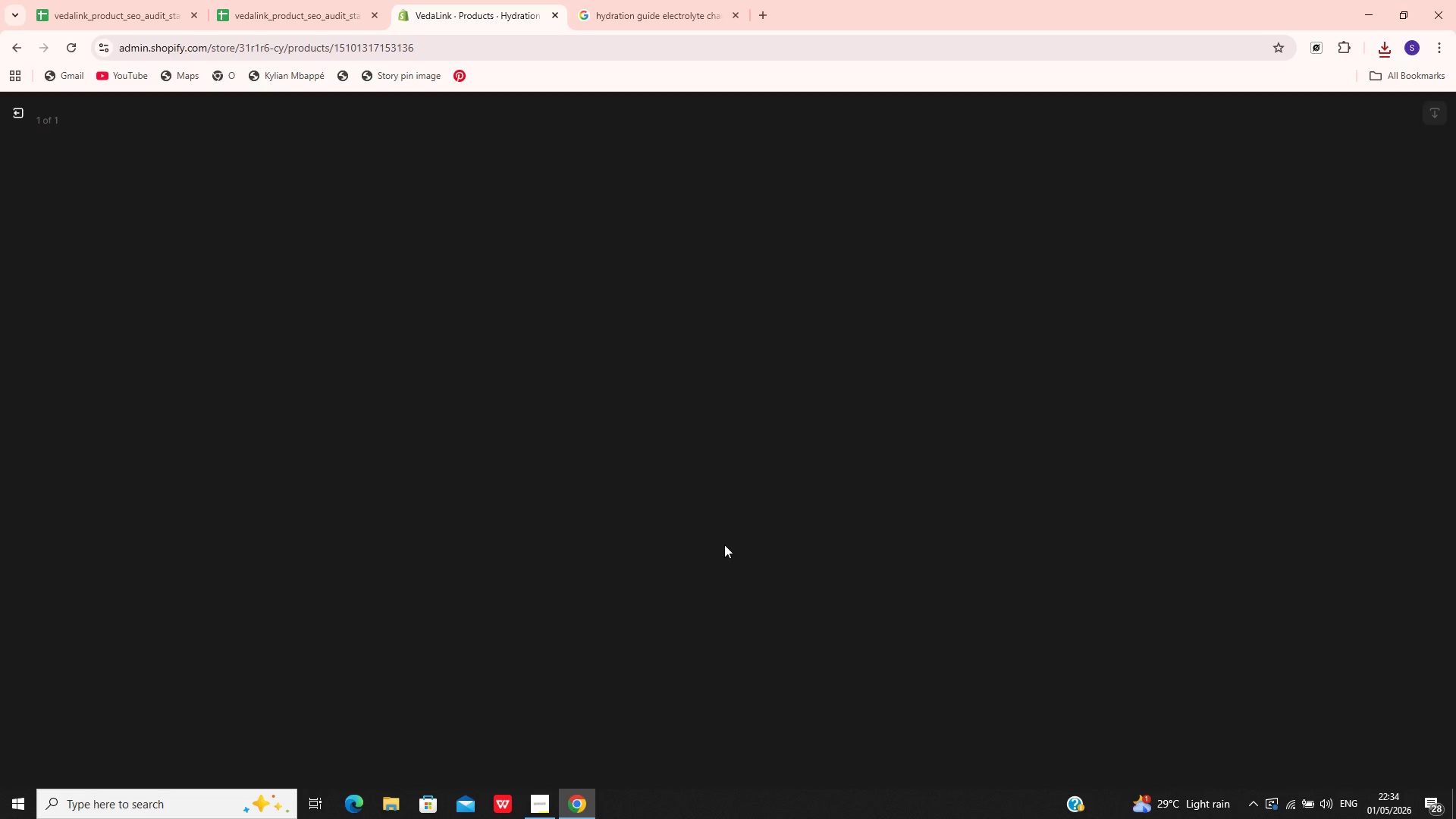 
left_click([1298, 245])
 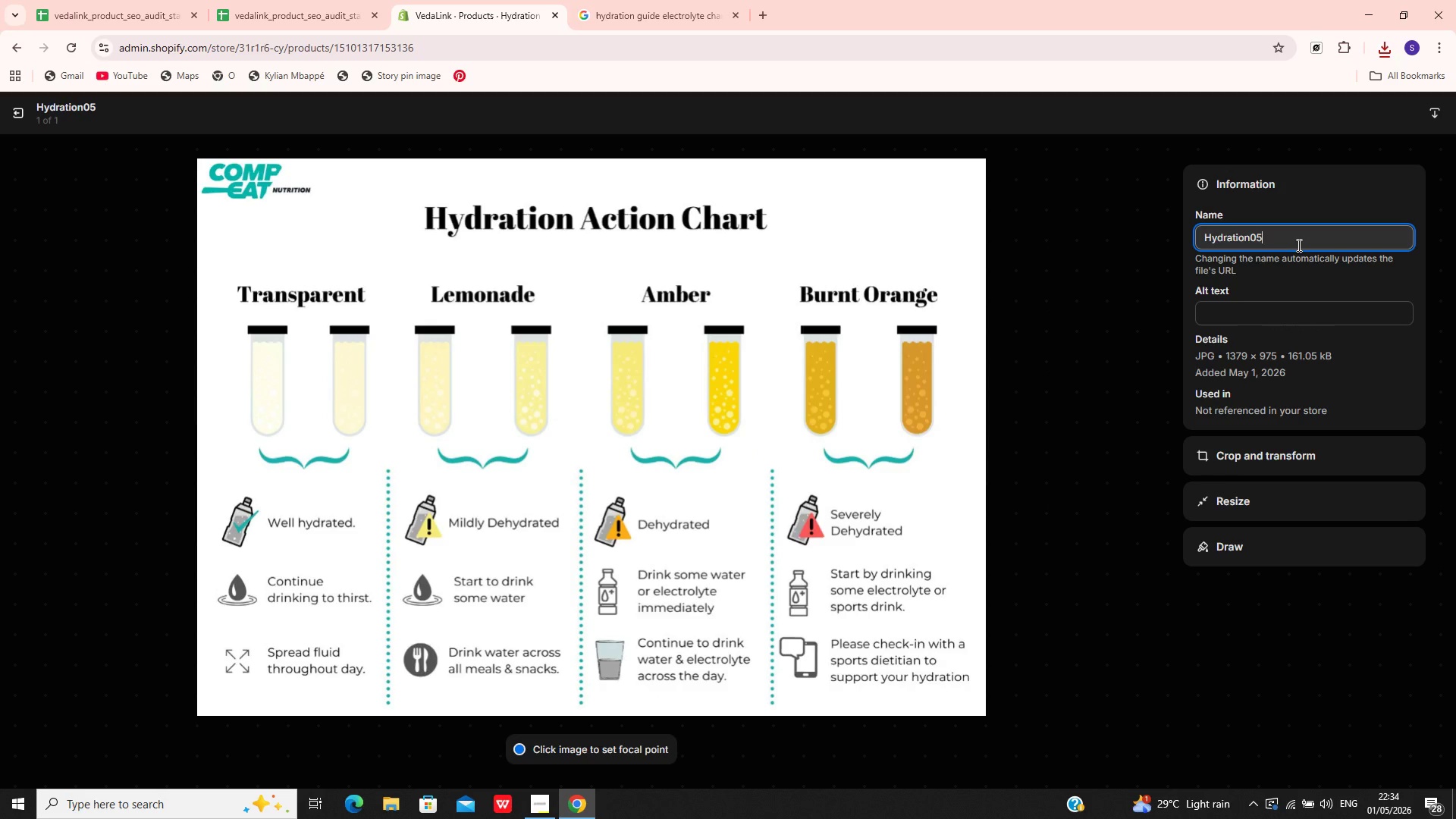 
key(Control+A)
 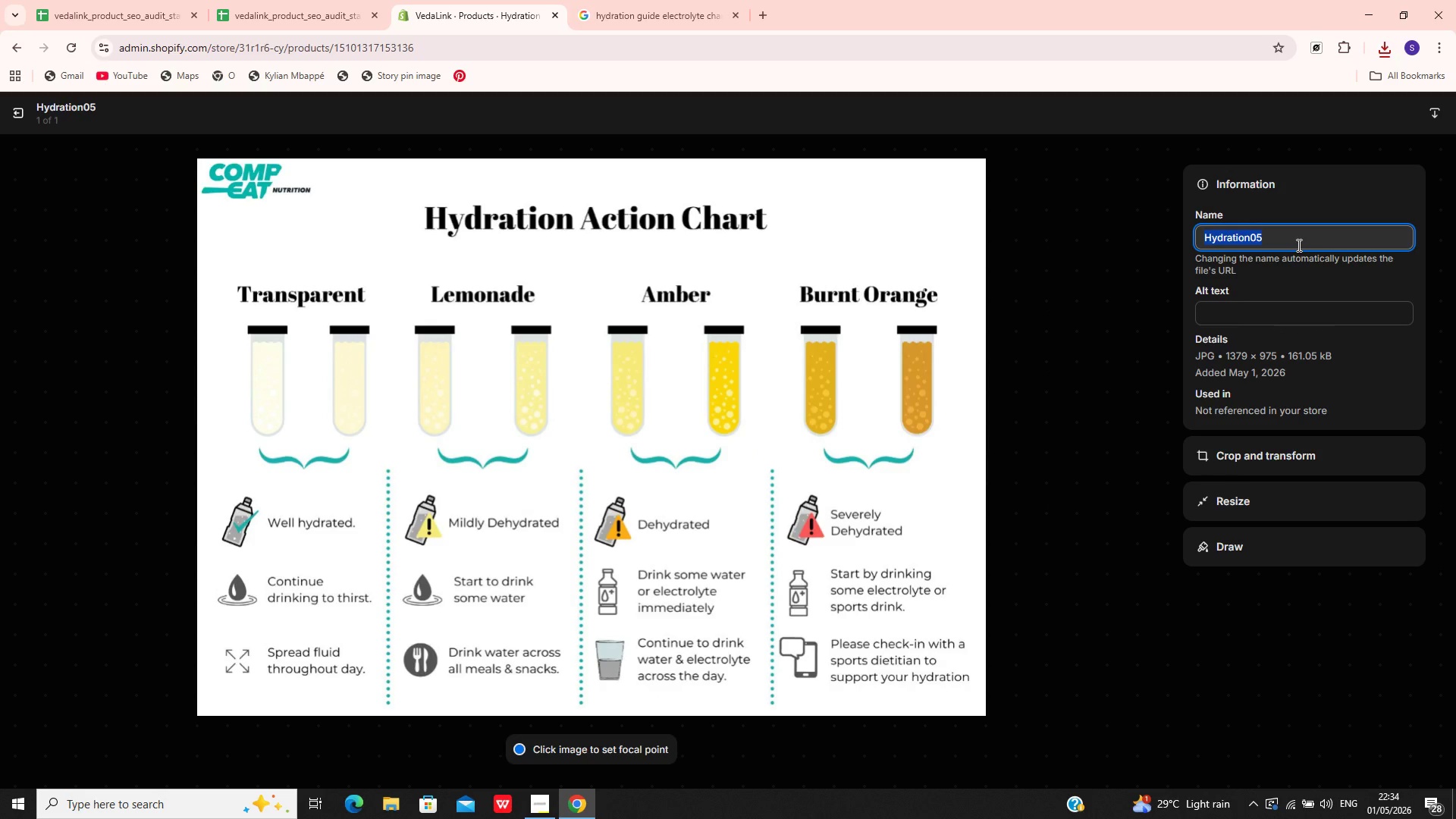 
key(Control+V)
 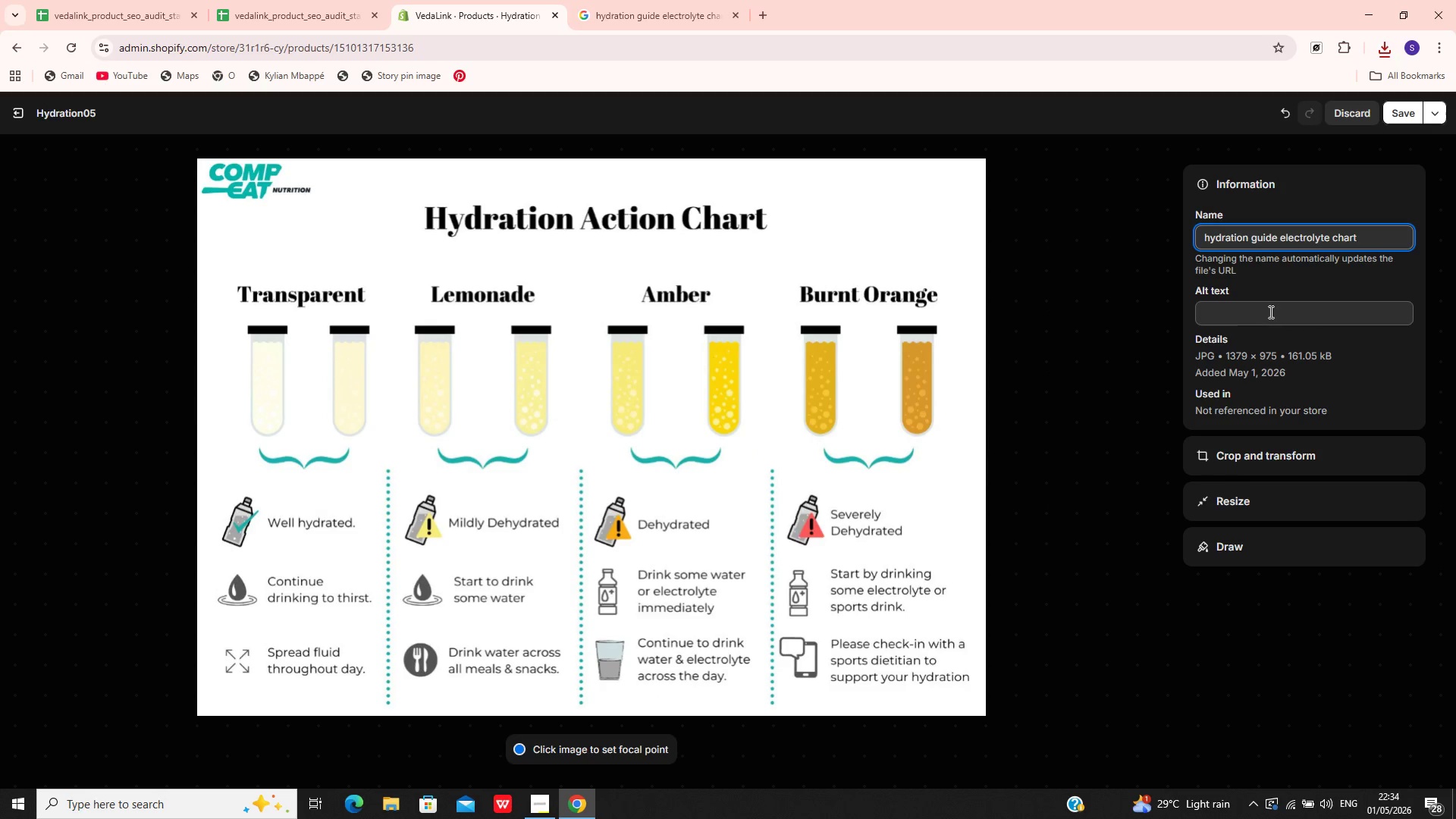 
left_click([1269, 312])
 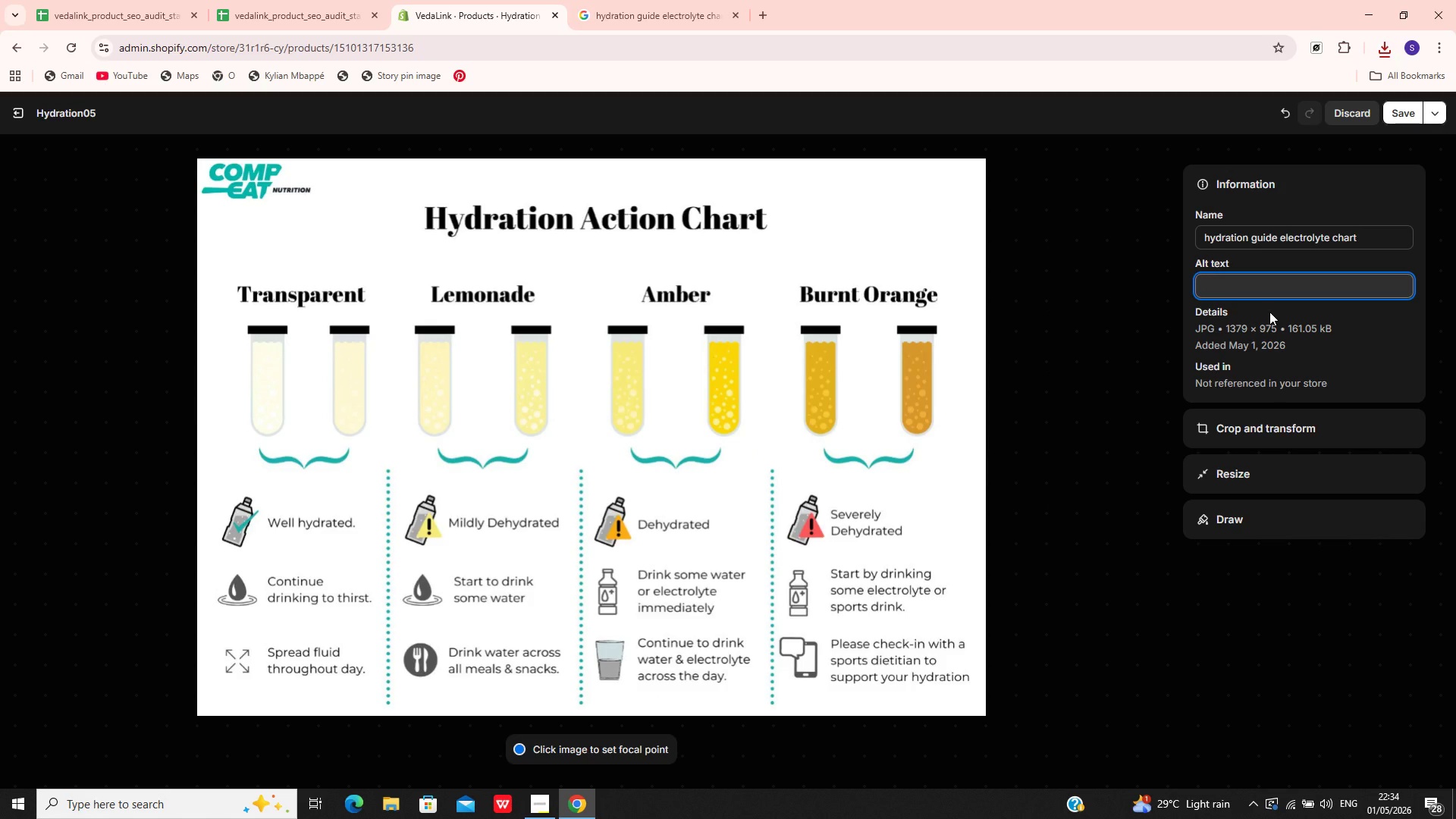 
wait(5.3)
 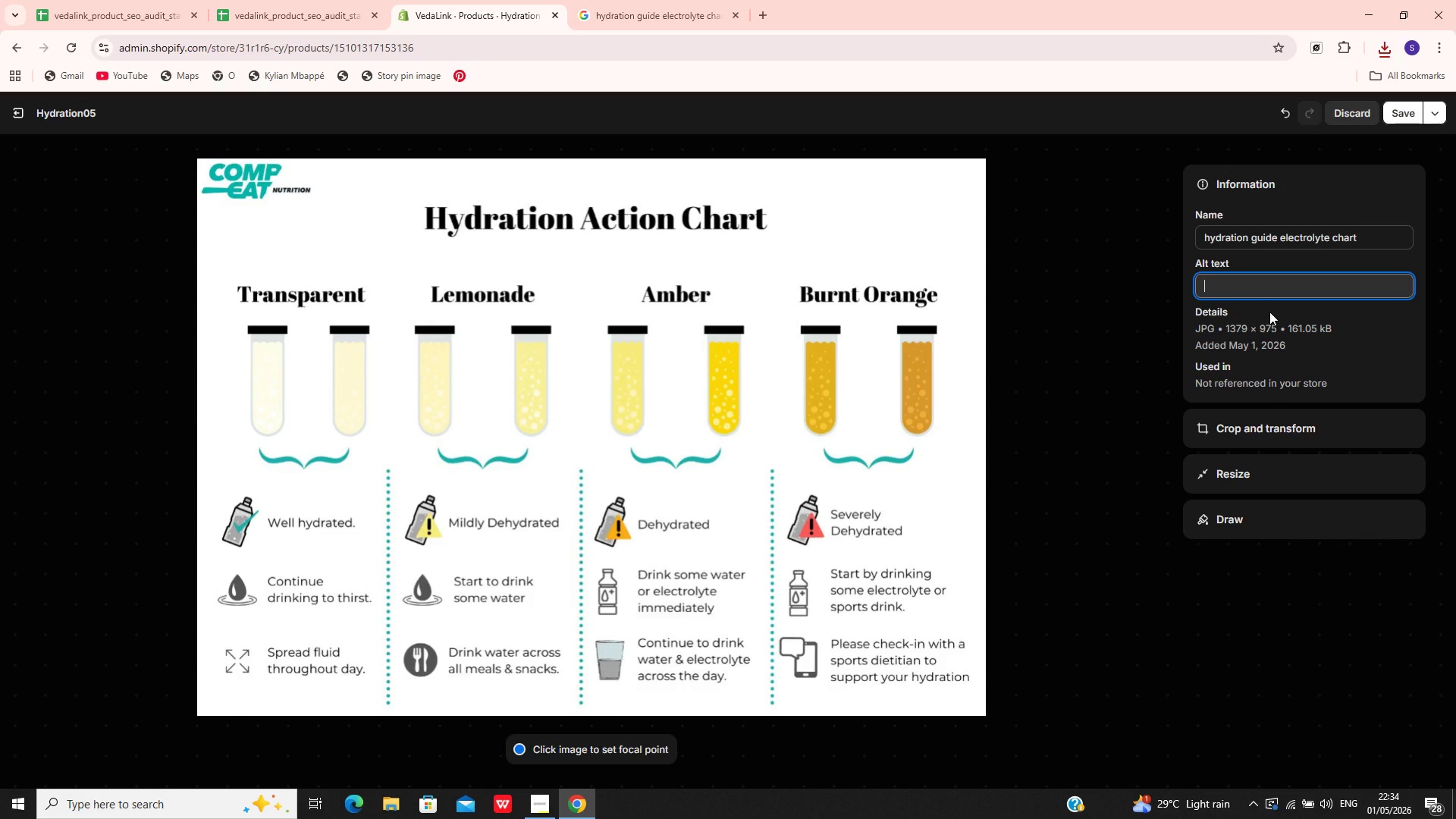 
type(hydration and electrolyte balance guide for maintaining fluid and eb)
key(Backspace)
type(nergy levels)
 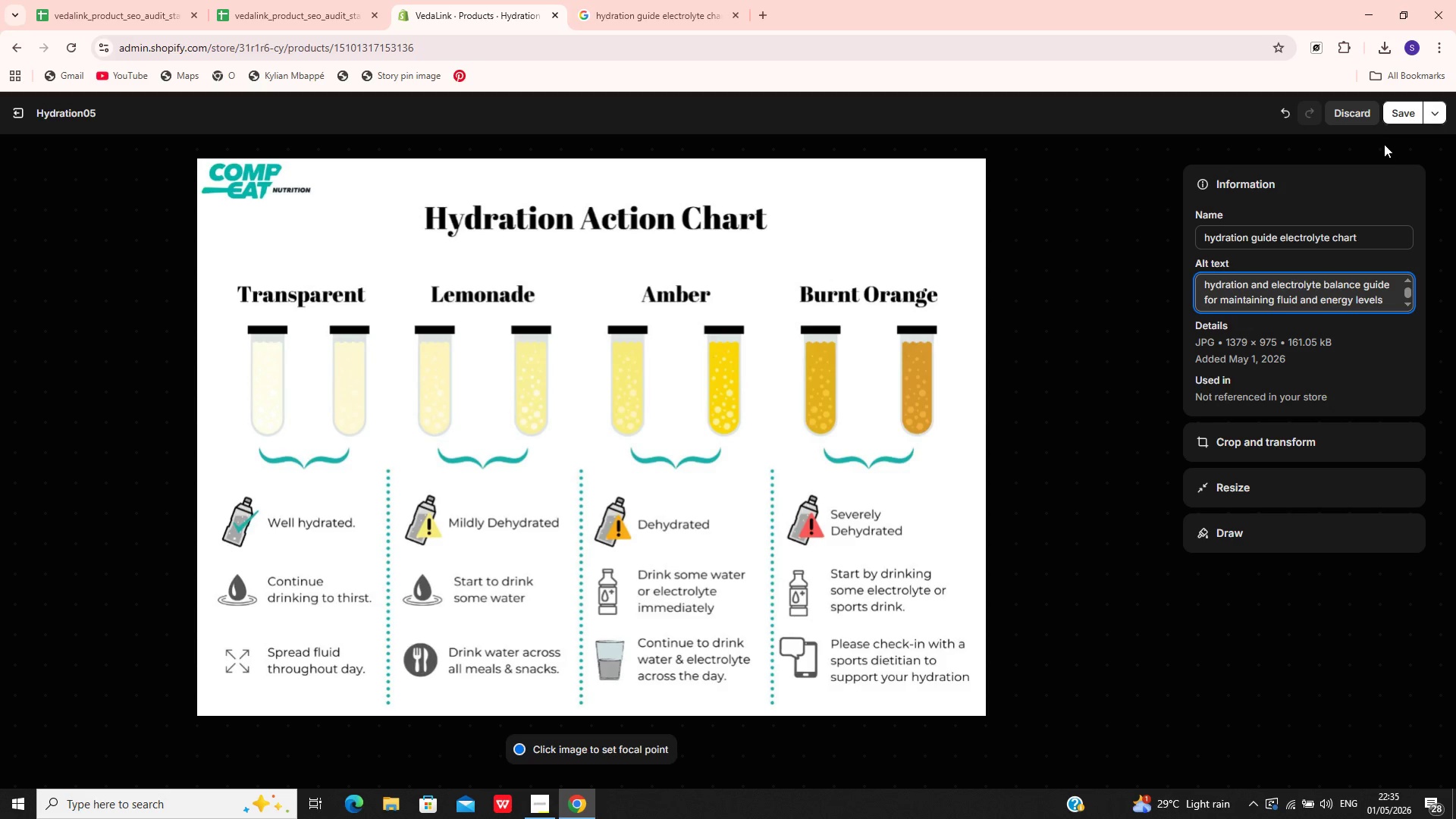 
wait(5.27)
 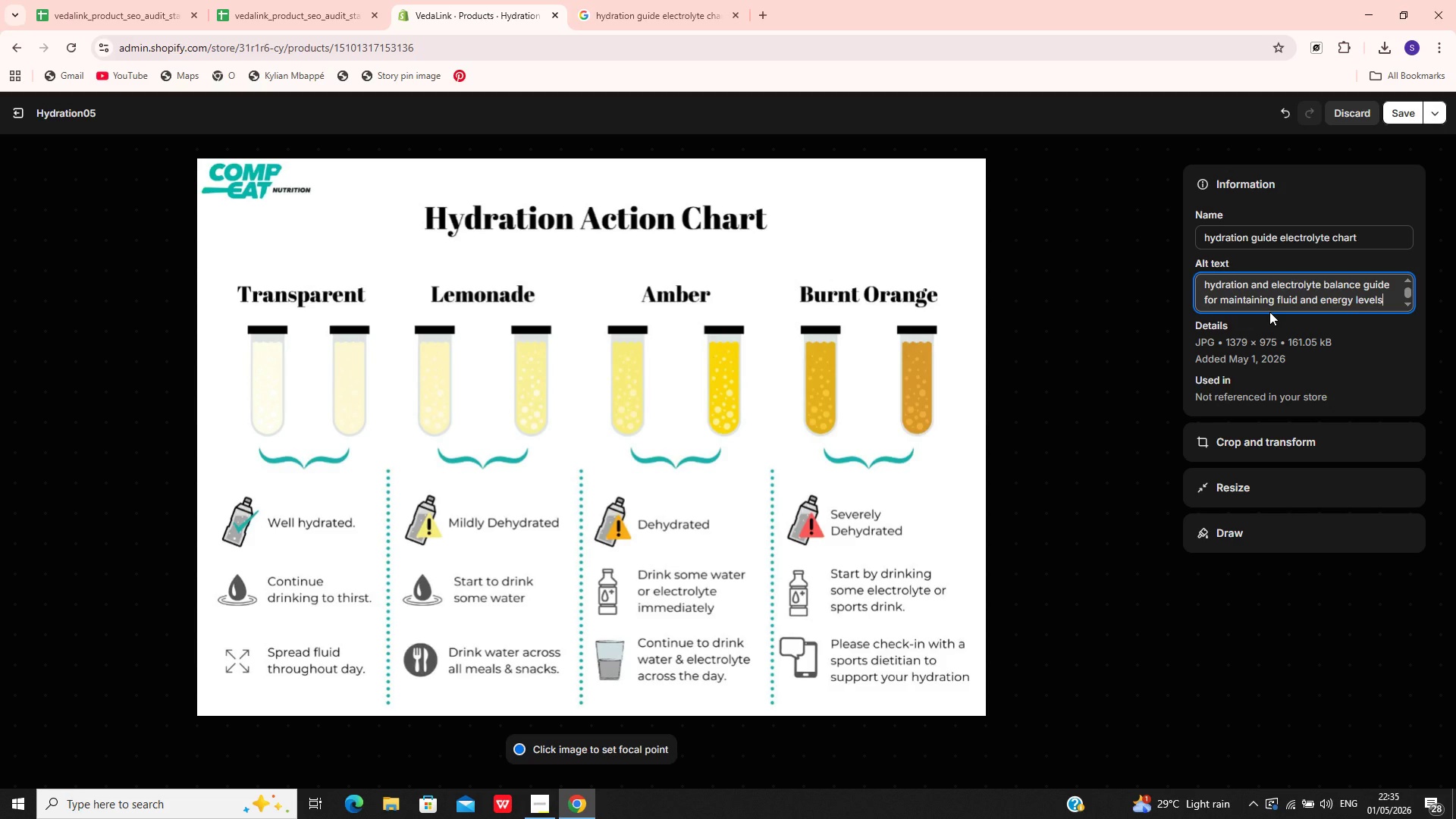 
left_click([1398, 114])
 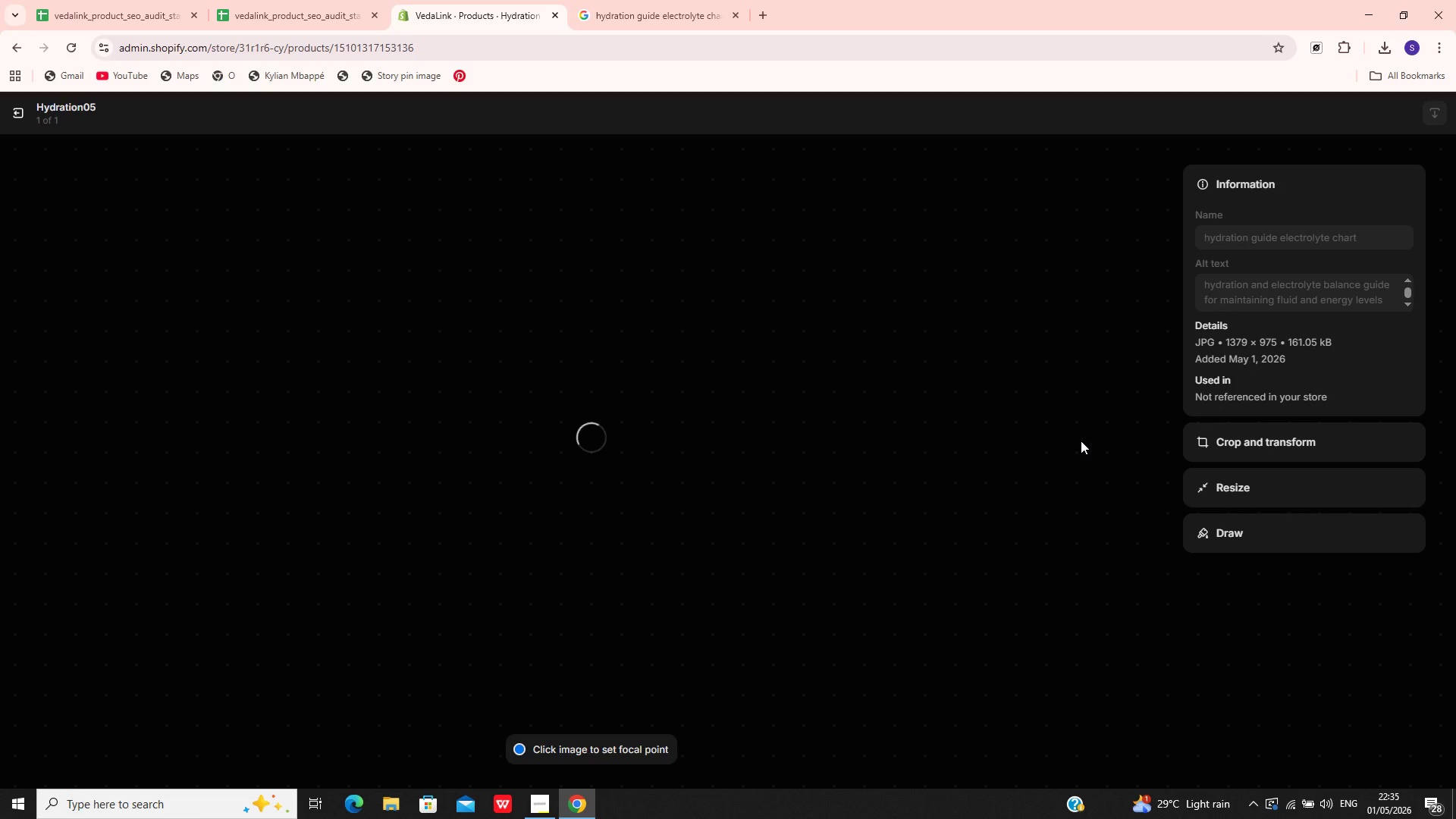 
wait(9.19)
 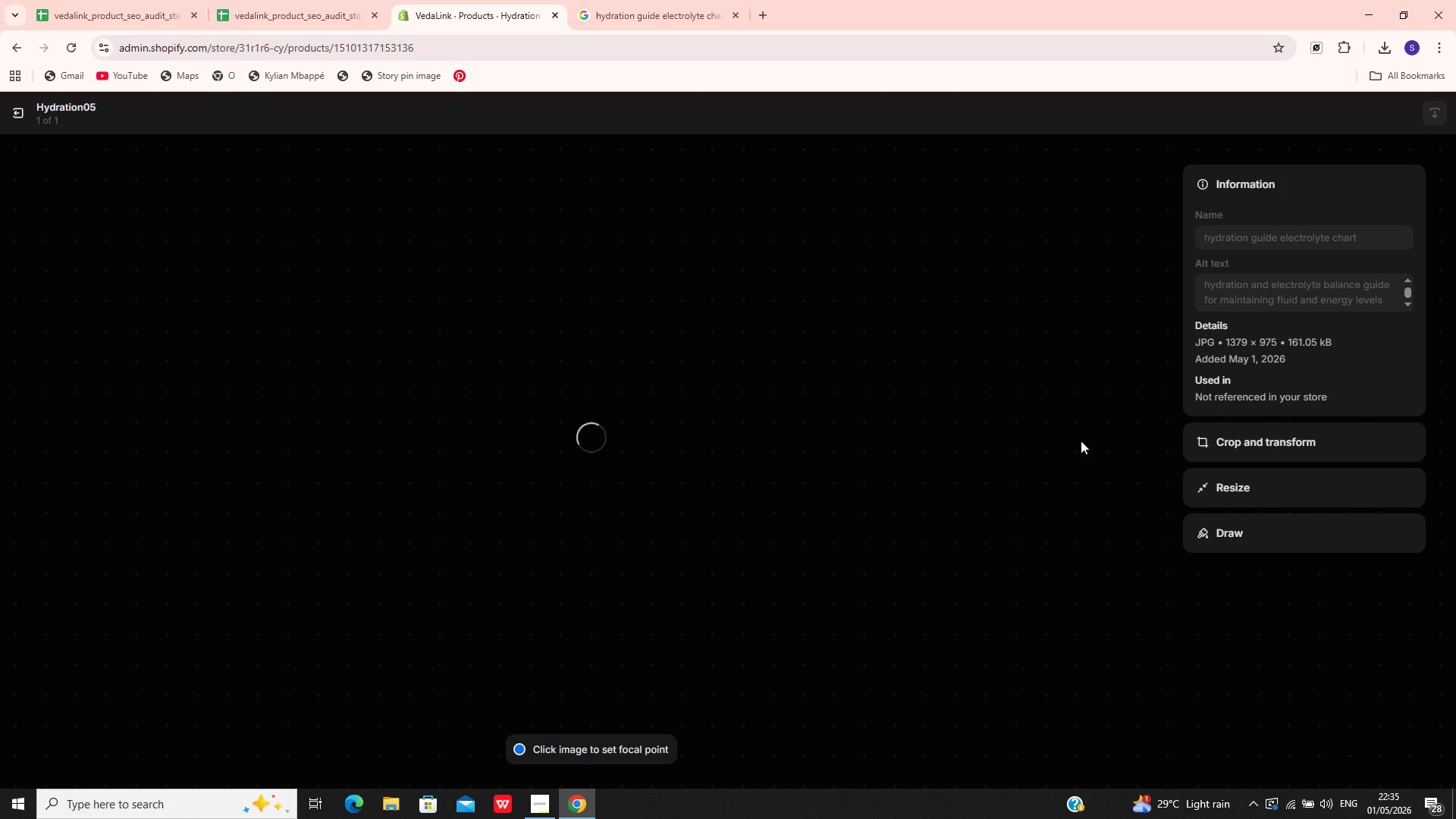 
left_click([18, 100])
 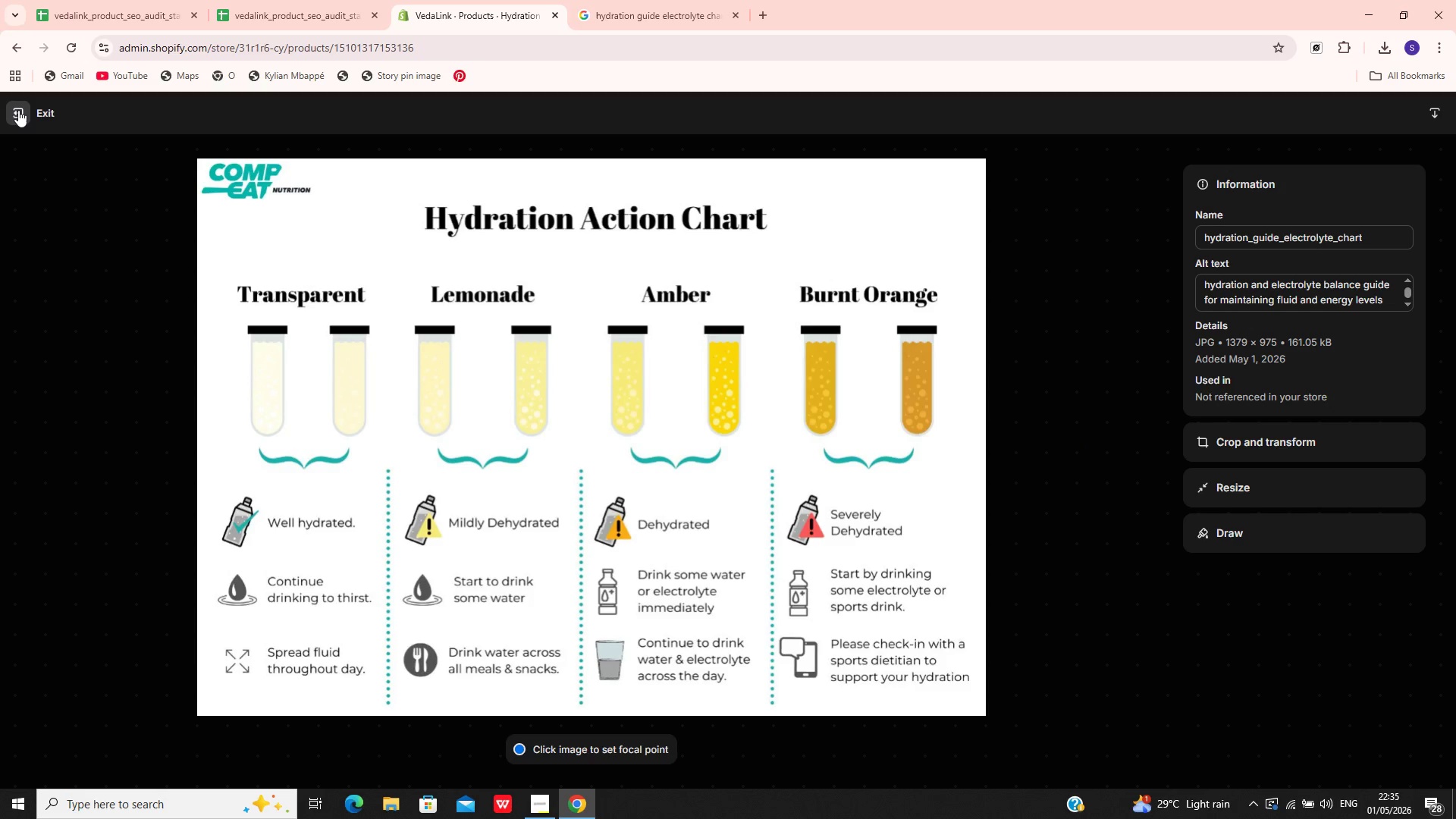 
left_click([18, 110])
 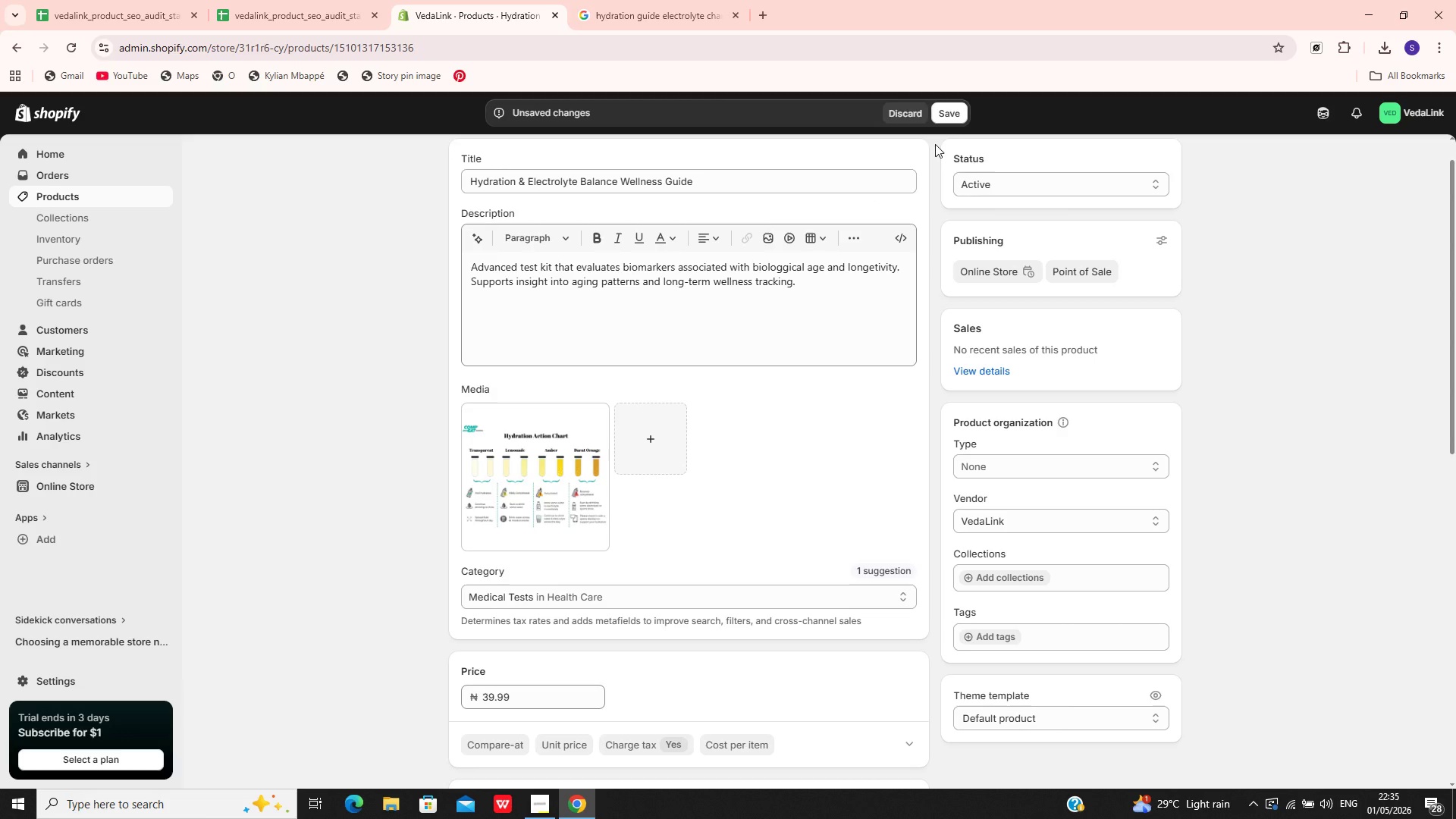 
left_click([952, 116])
 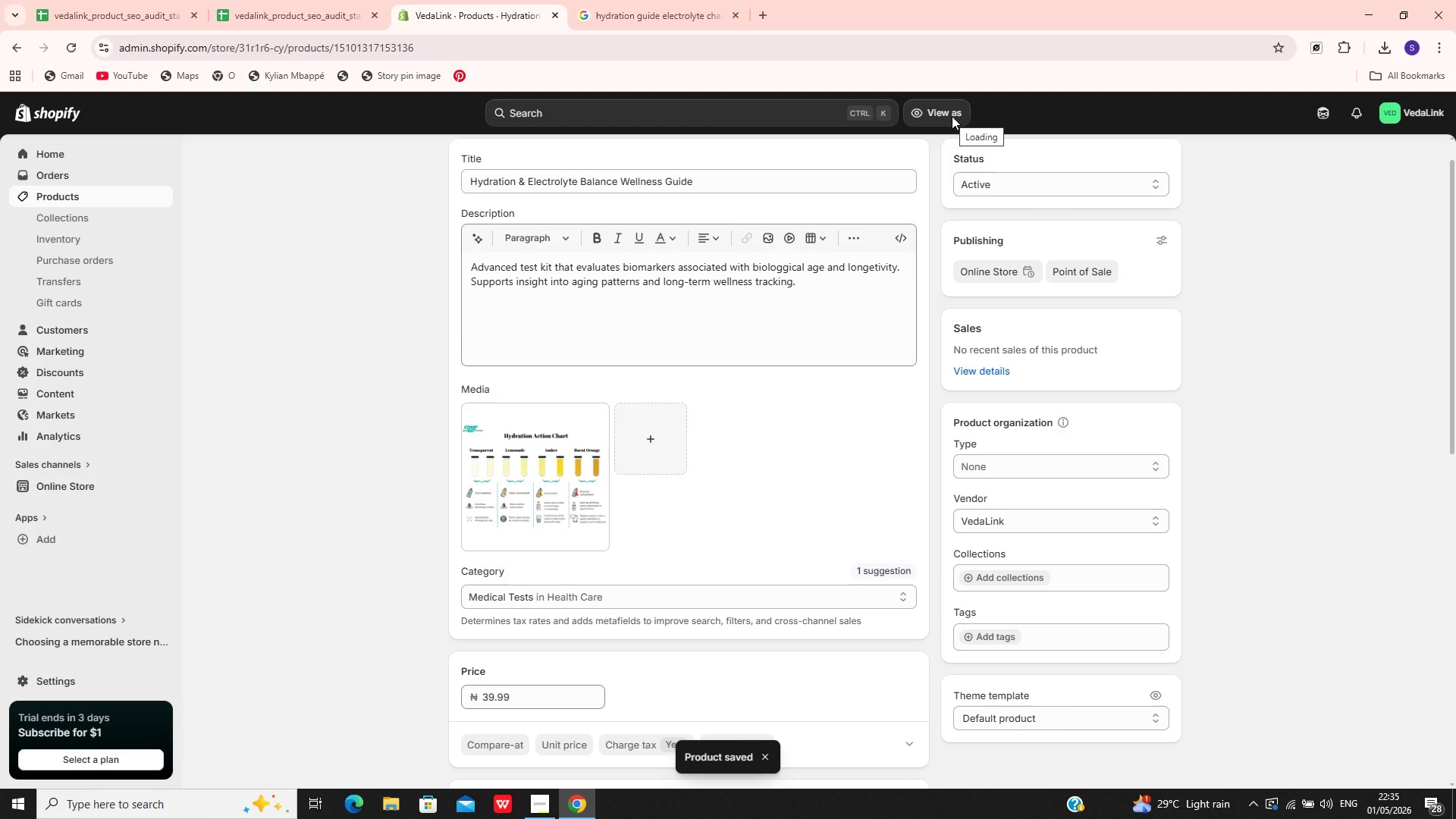 
wait(8.28)
 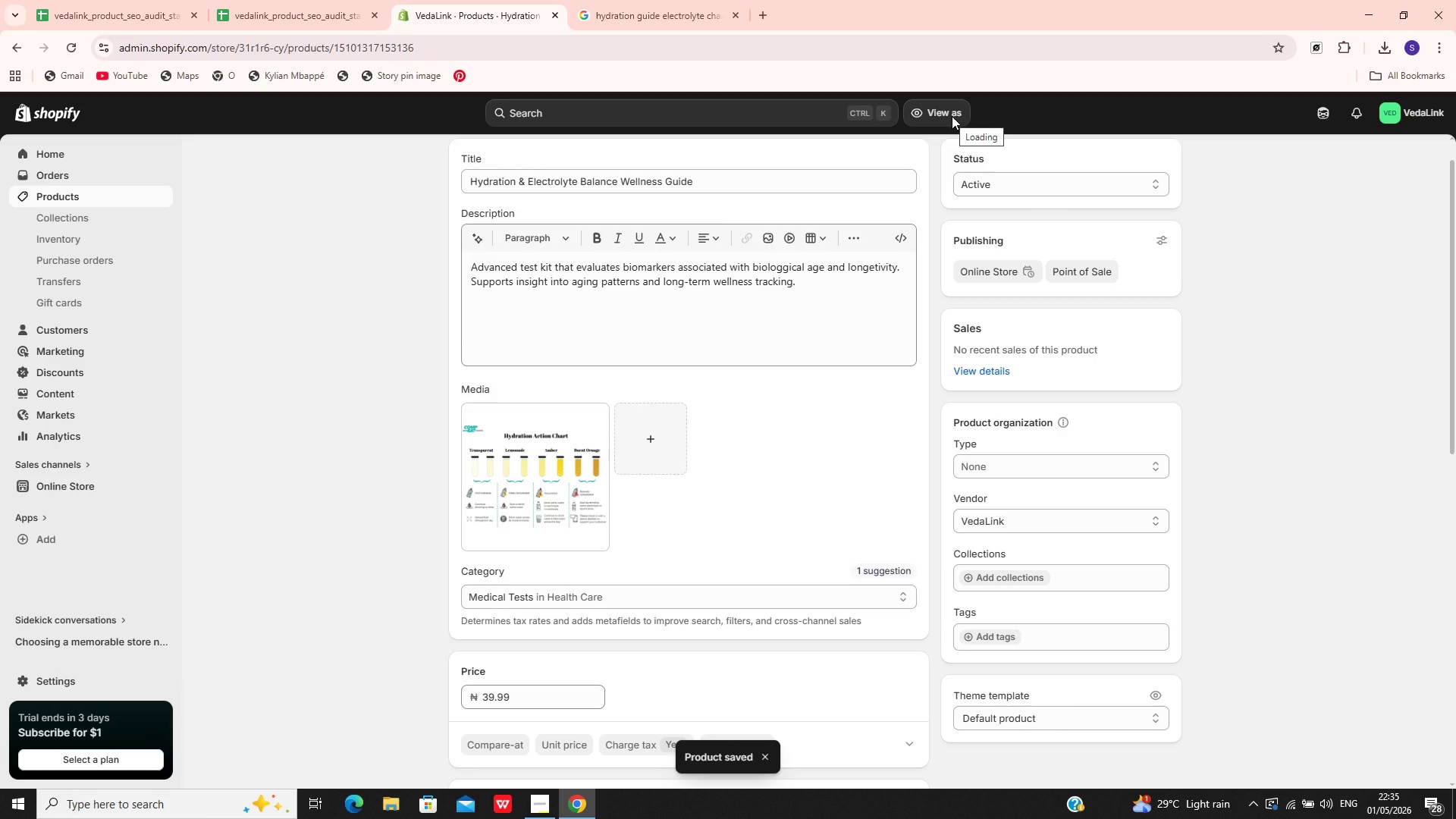 
left_click([90, 197])
 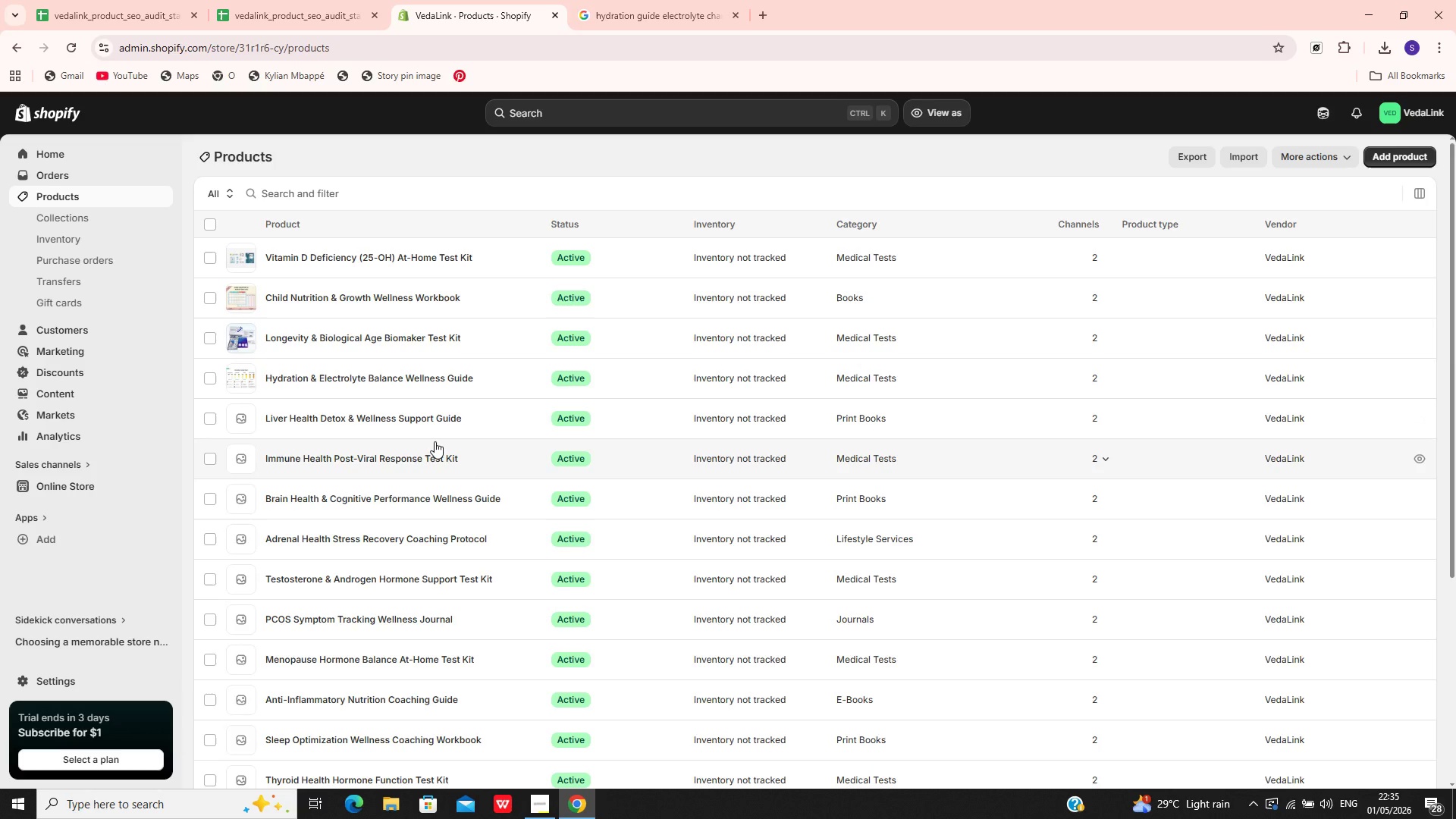 
wait(9.95)
 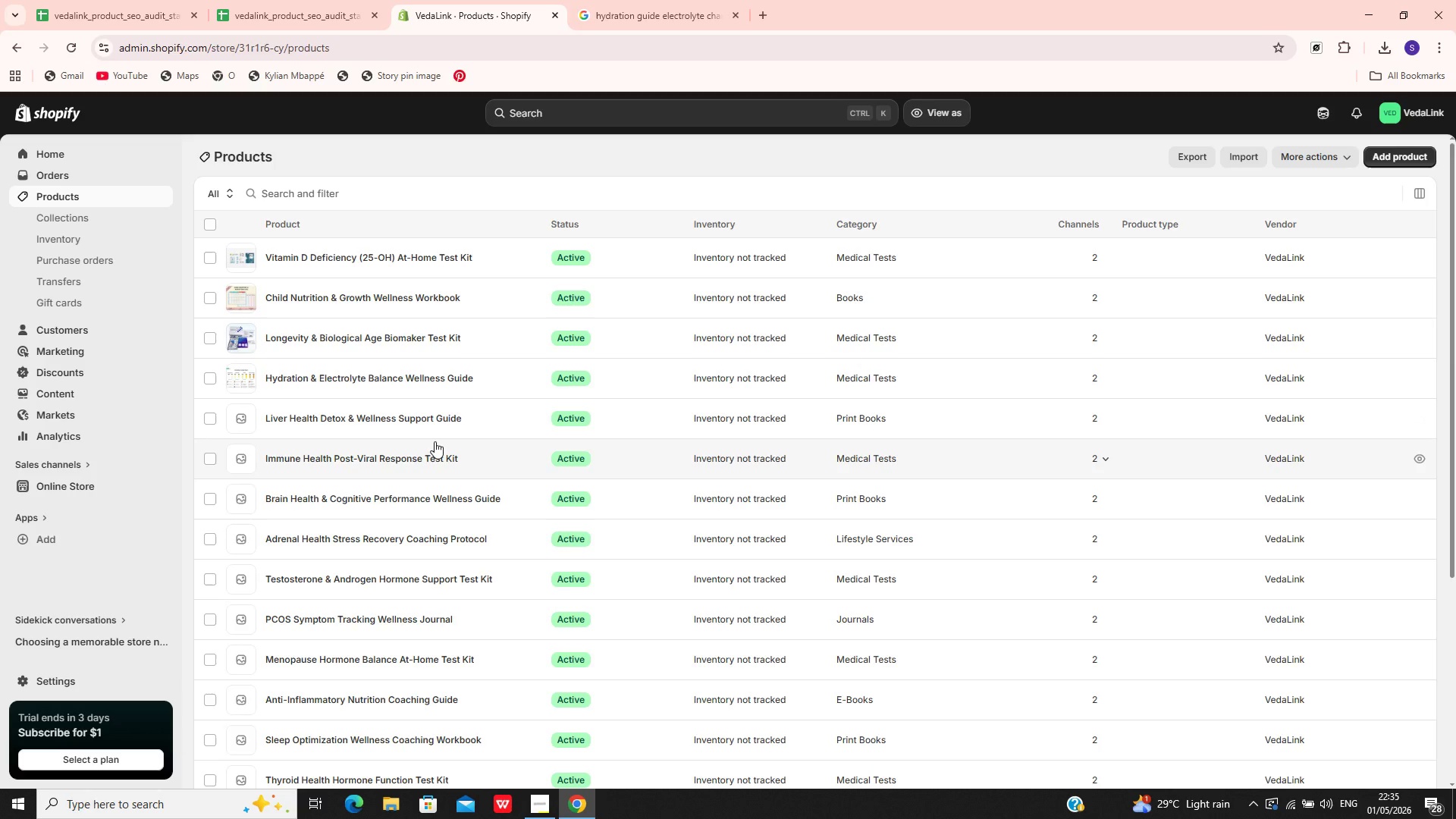 
left_click([307, 401])
 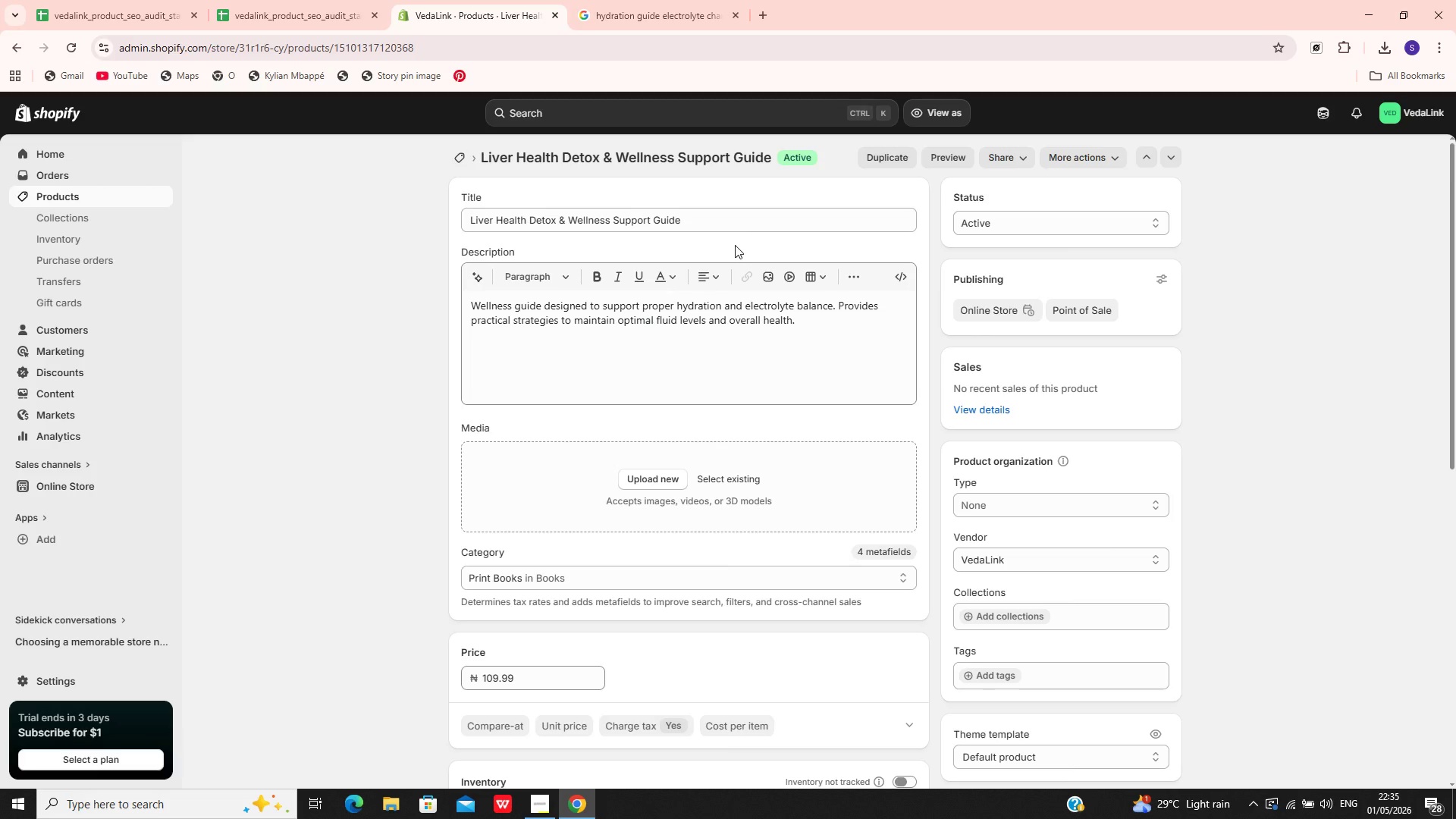 
wait(11.48)
 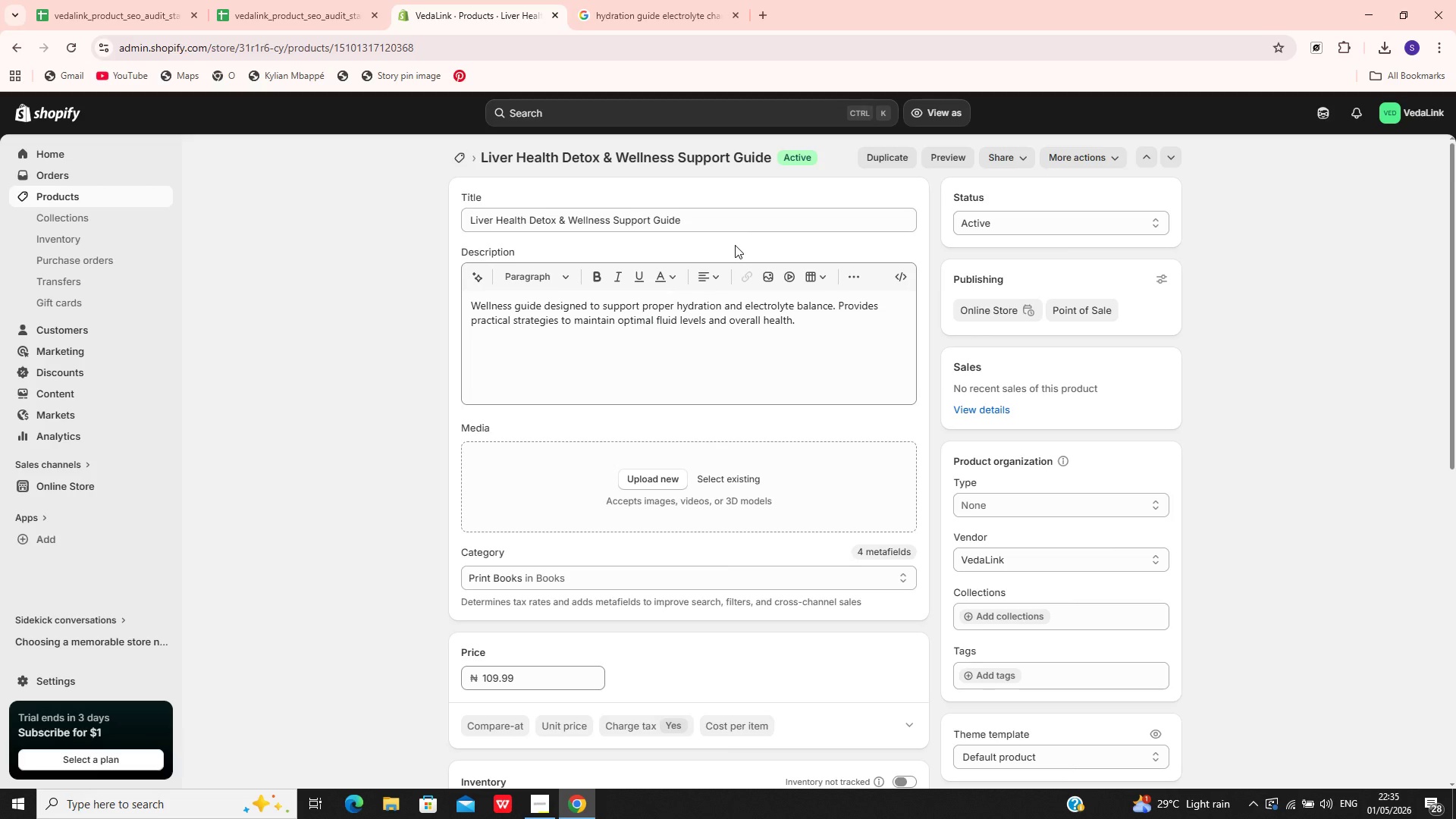 
left_click([643, 0])
 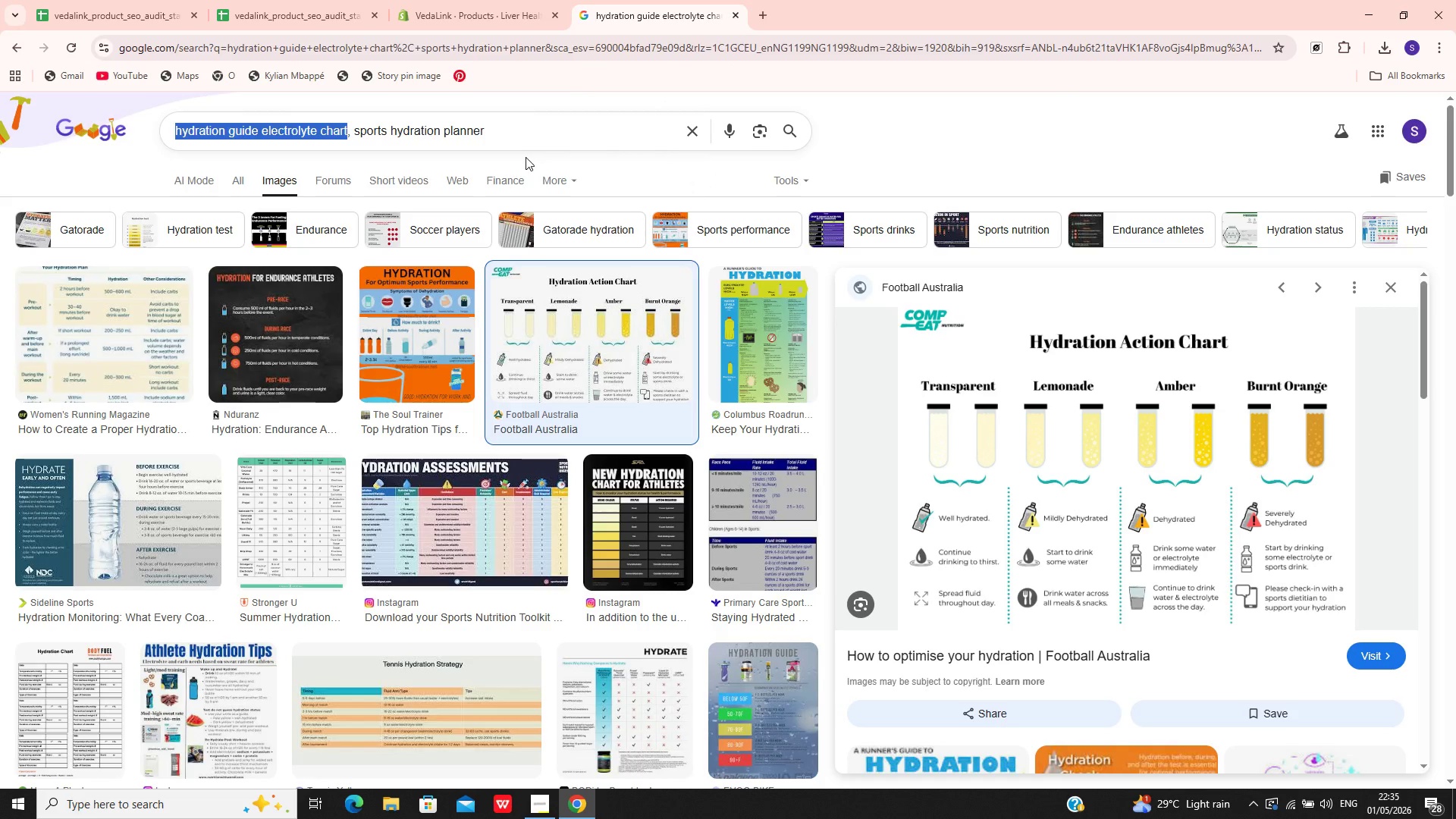 
key(Control+A)
 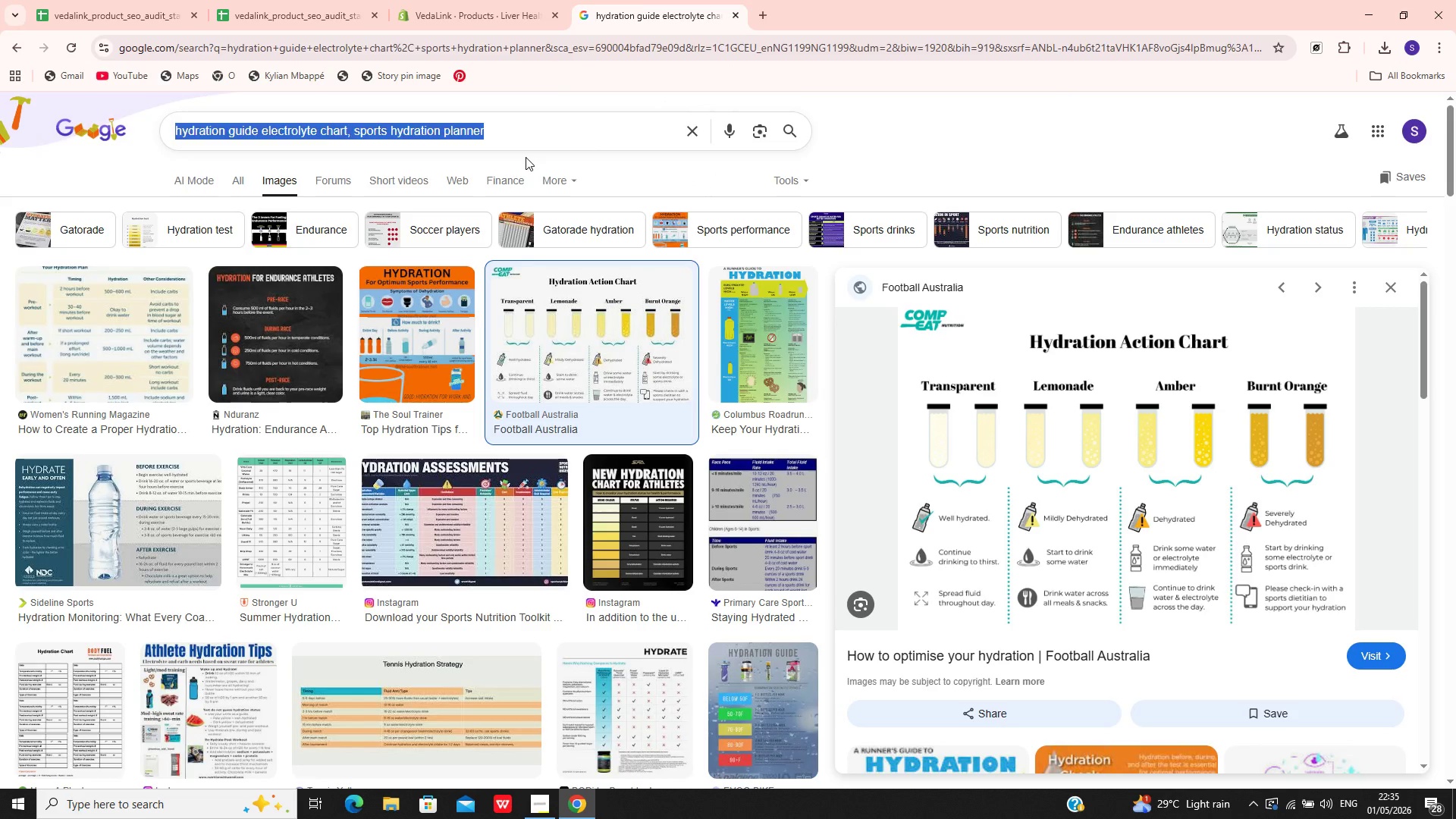 
type(liver detox guide book)
 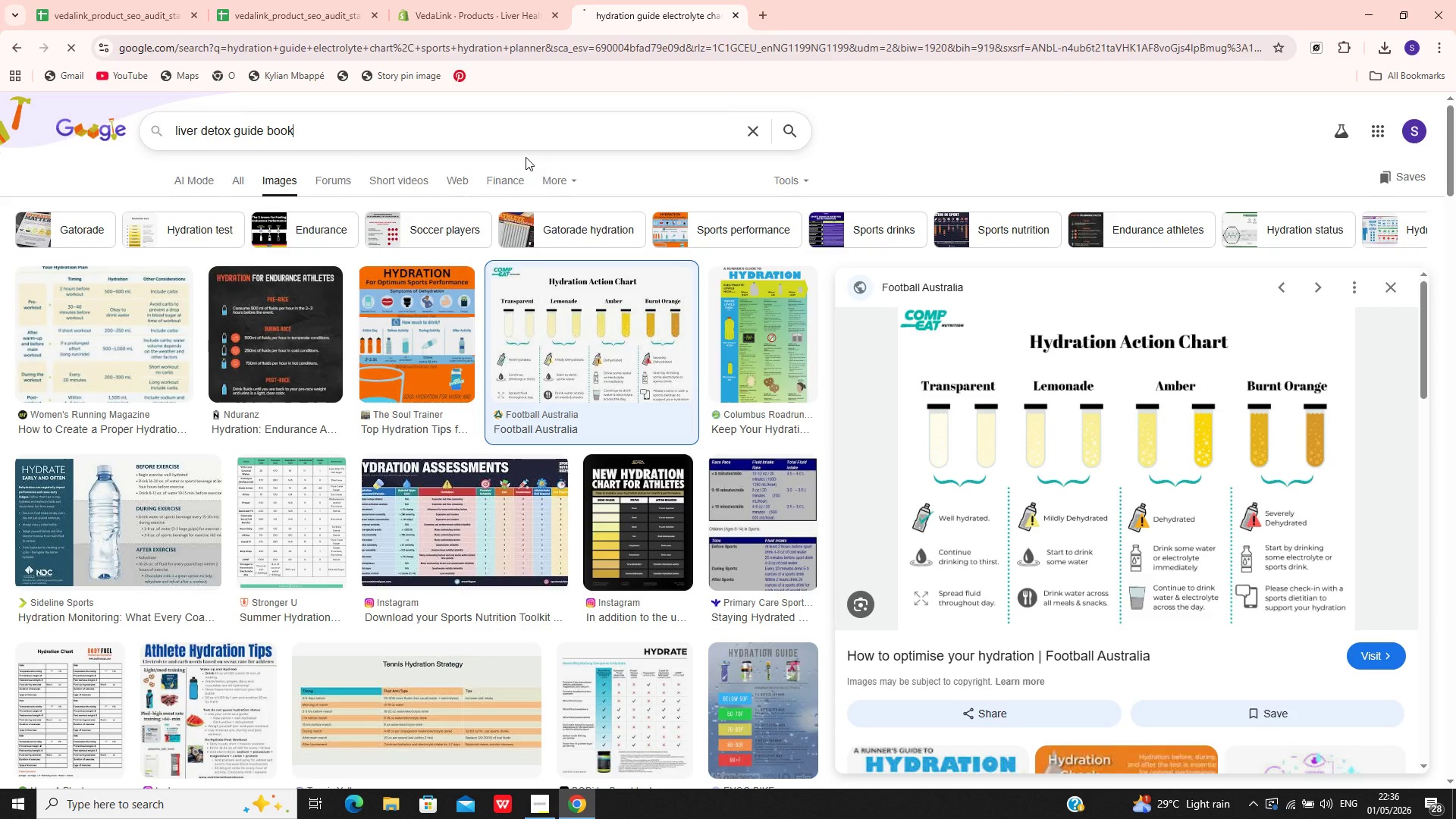 
key(Enter)
 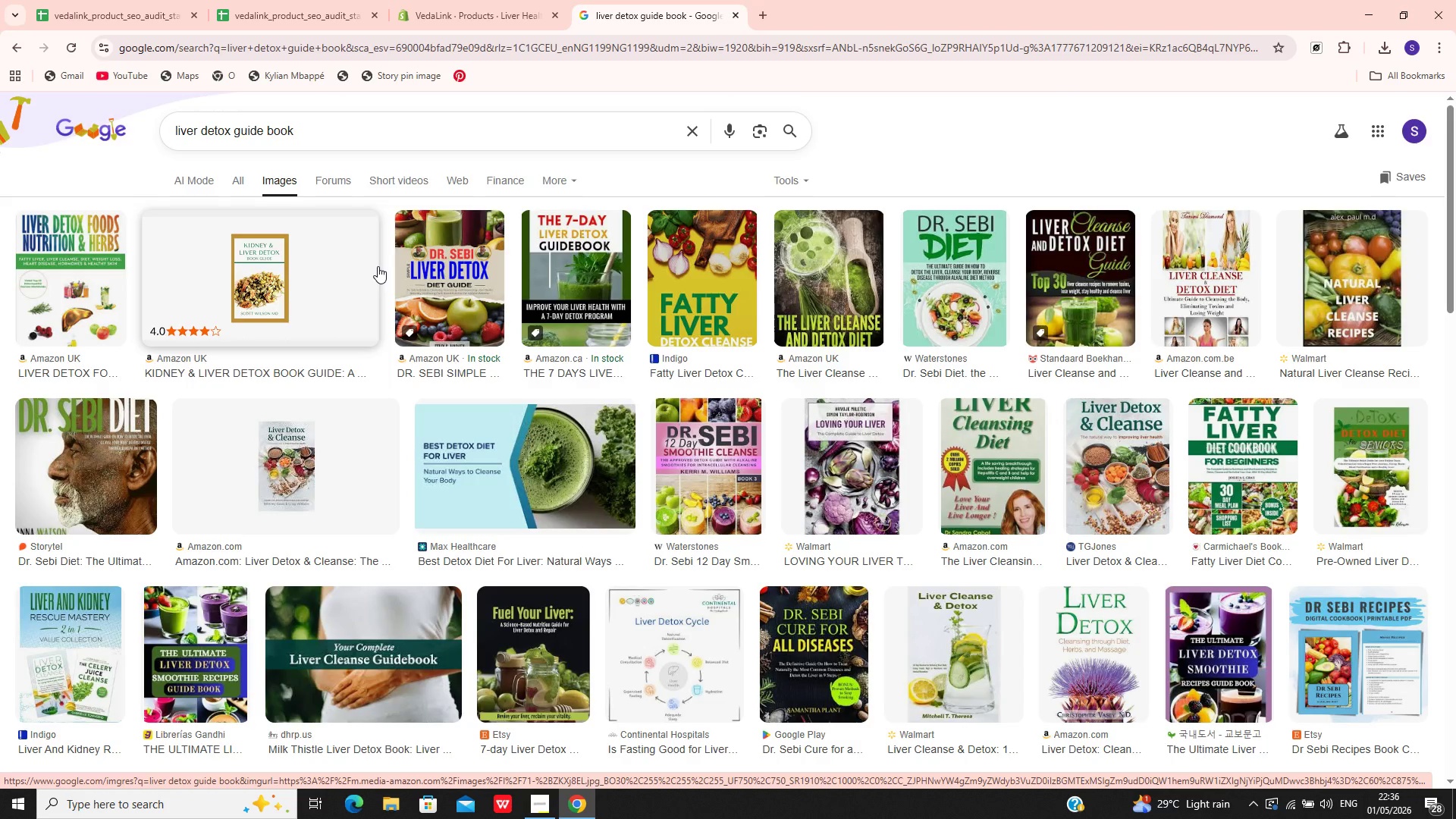 
wait(13.83)
 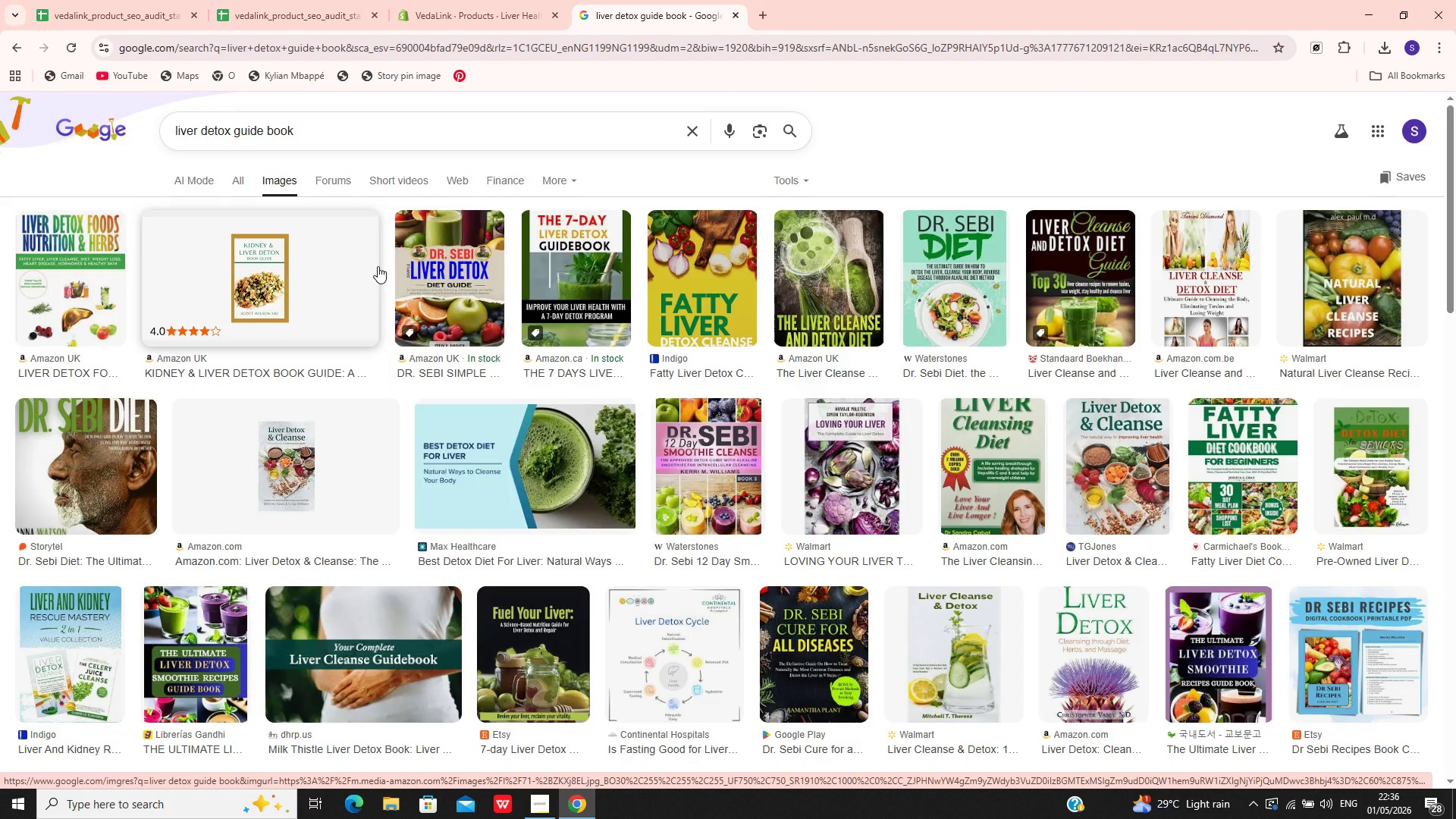 
left_click([85, 280])
 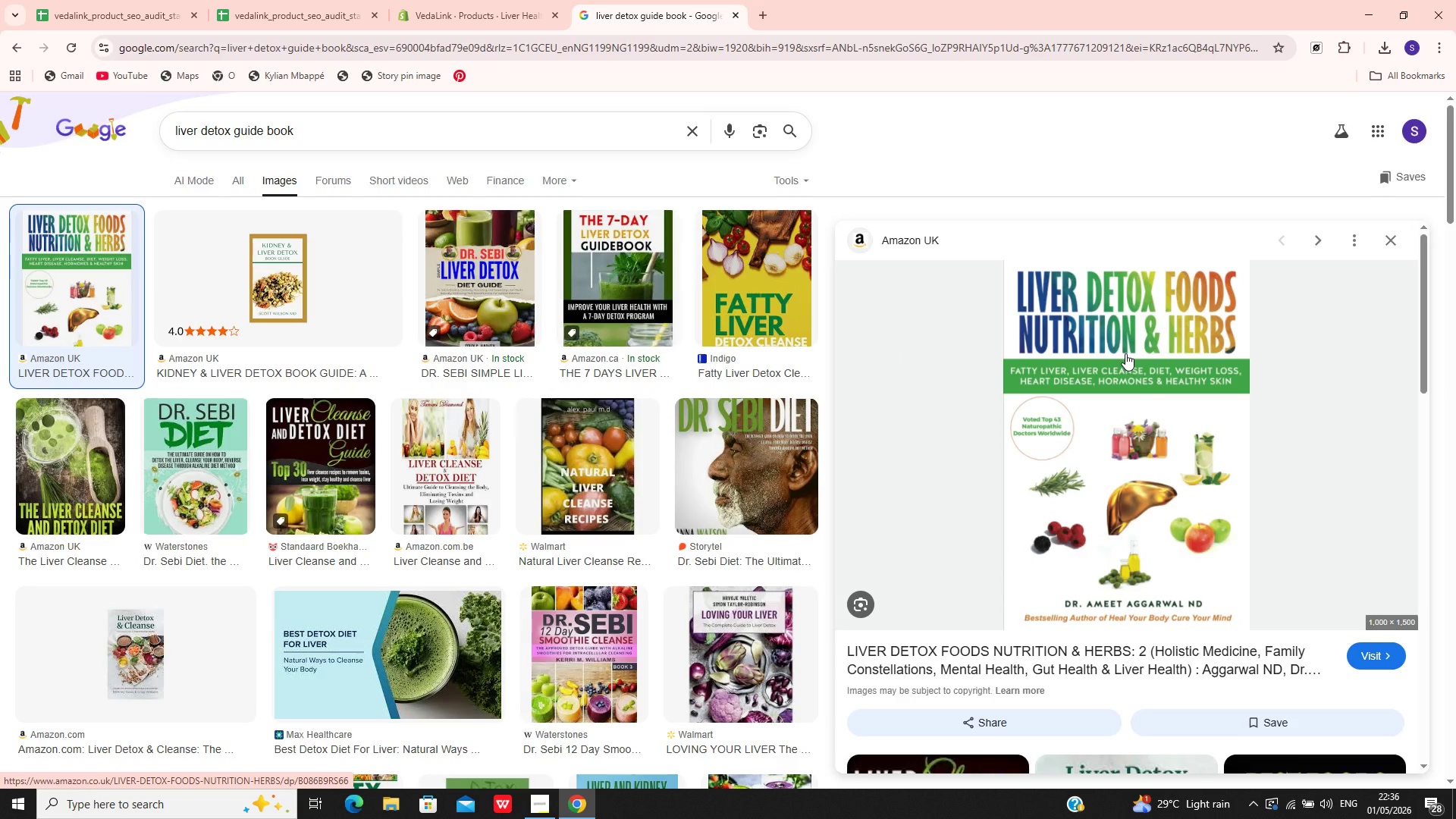 
right_click([1112, 425])
 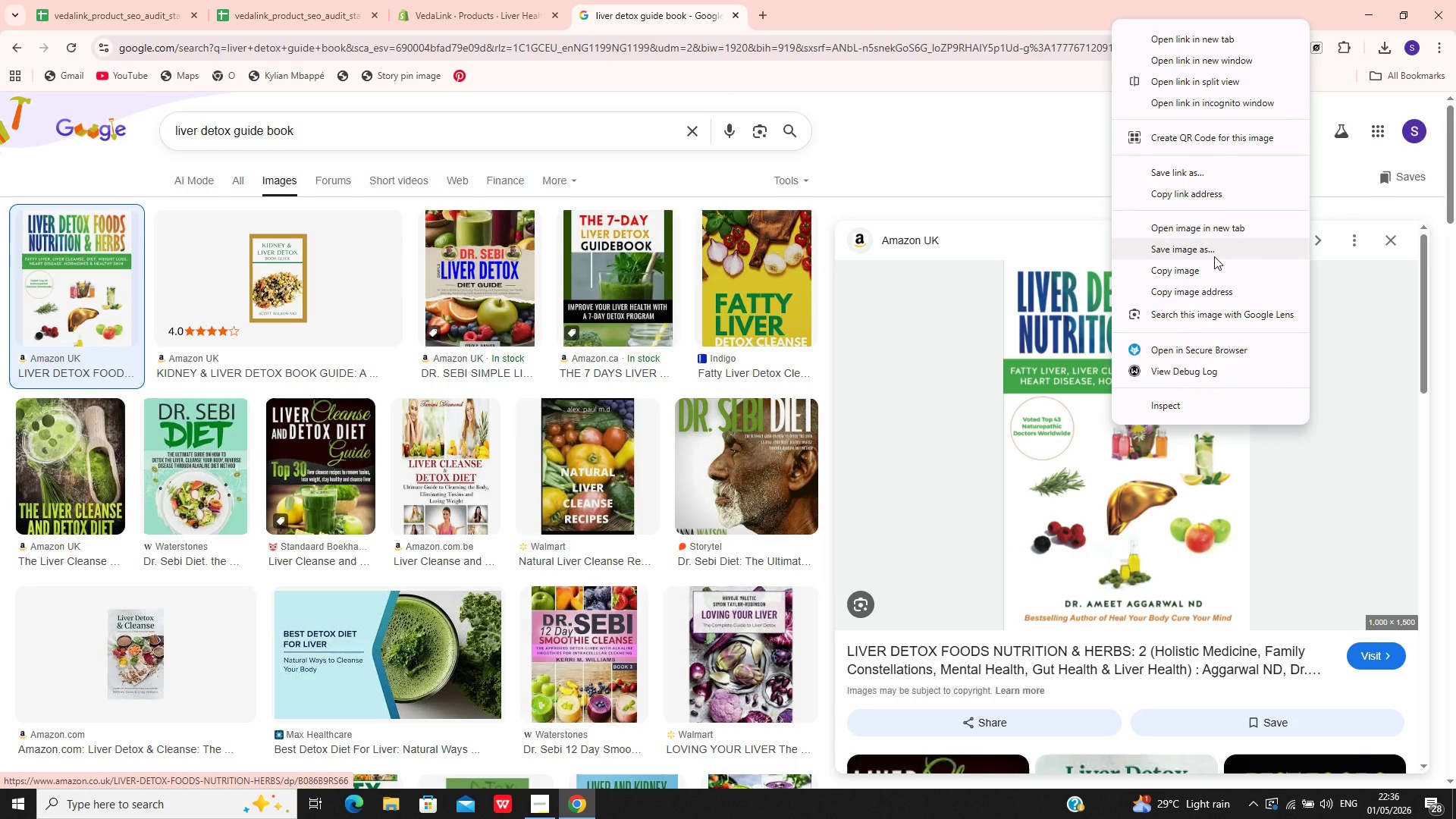 
left_click([1214, 253])
 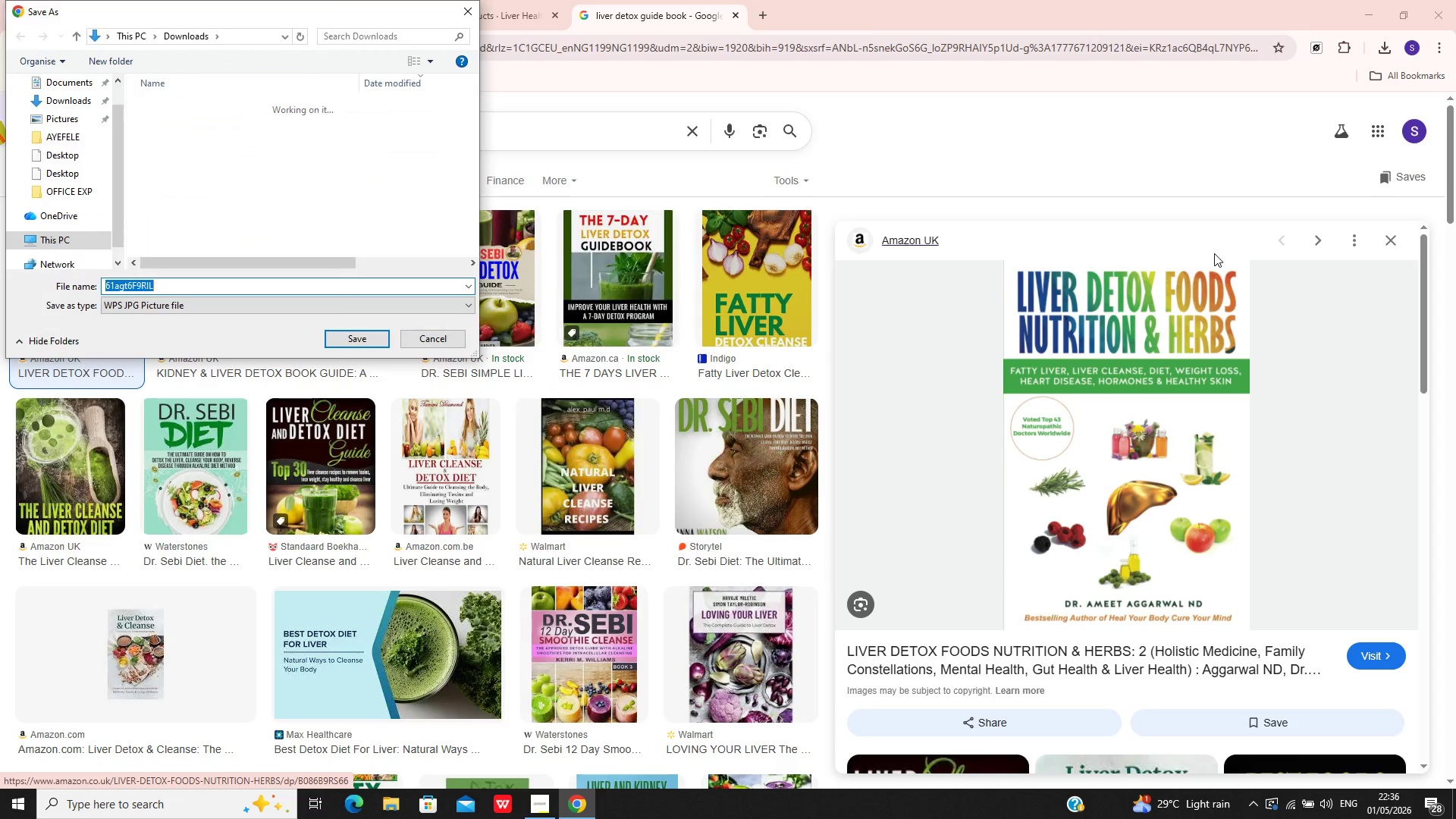 
key(Enter)
 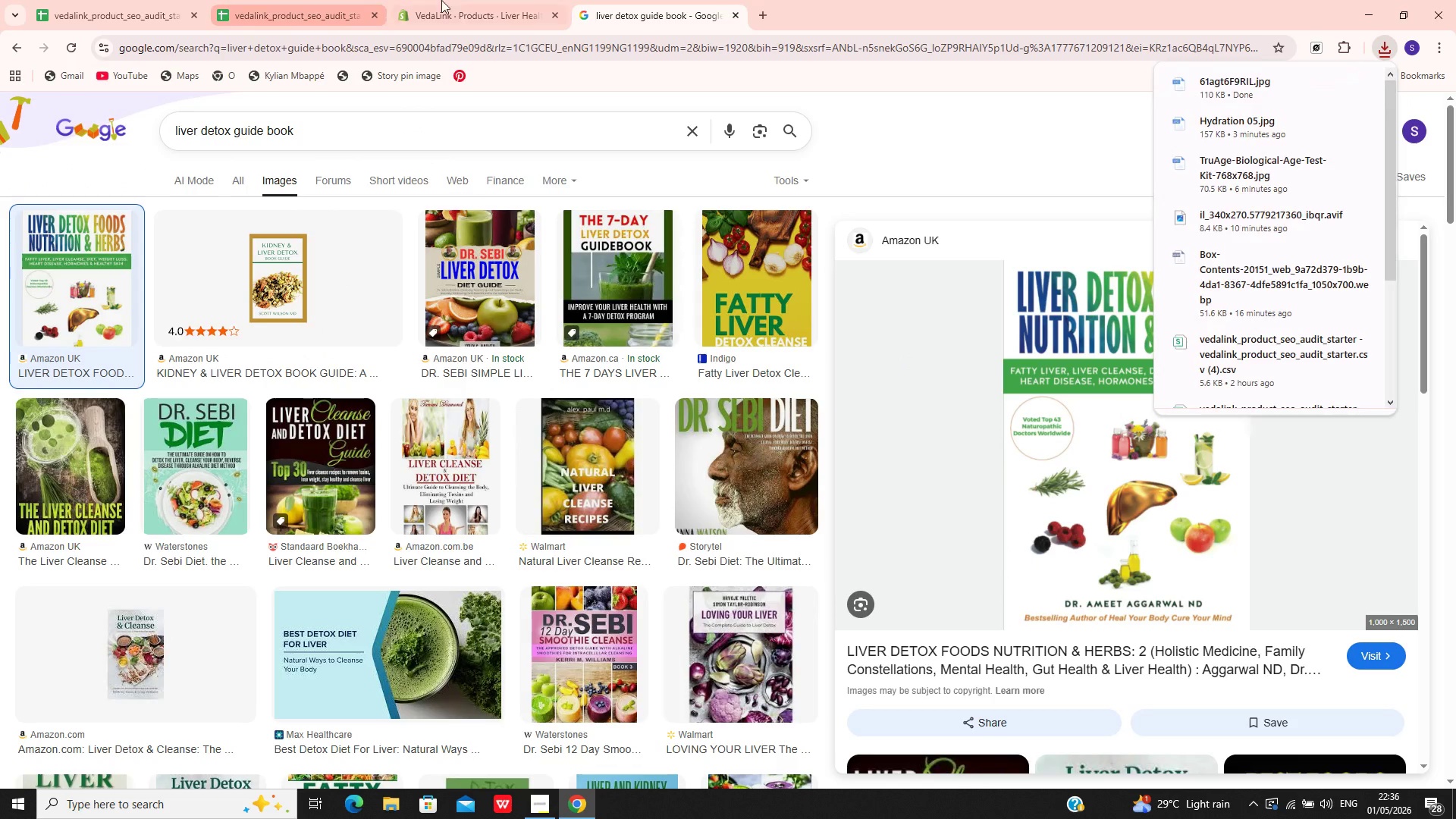 
left_click([479, 0])
 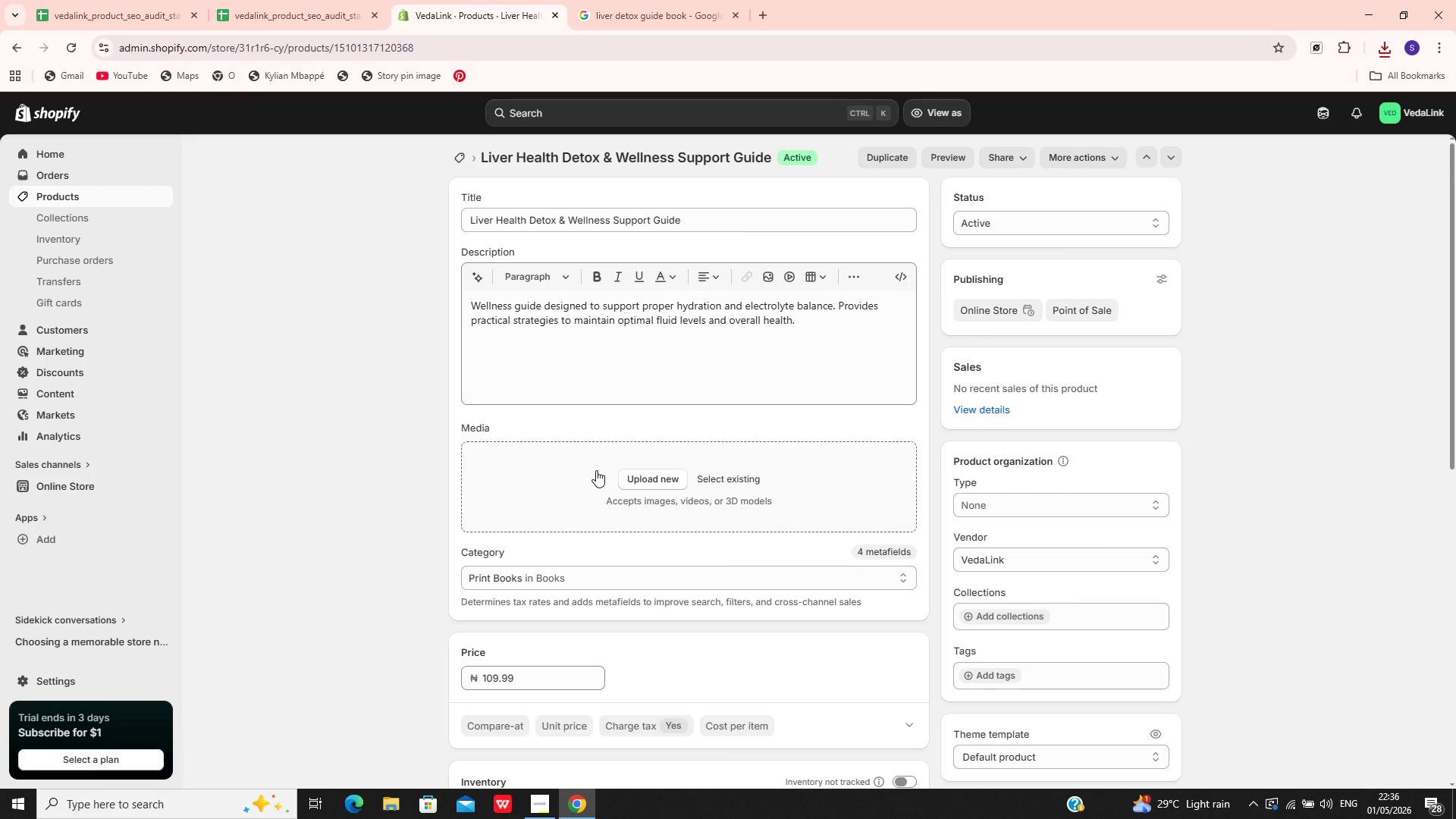 
left_click([596, 470])
 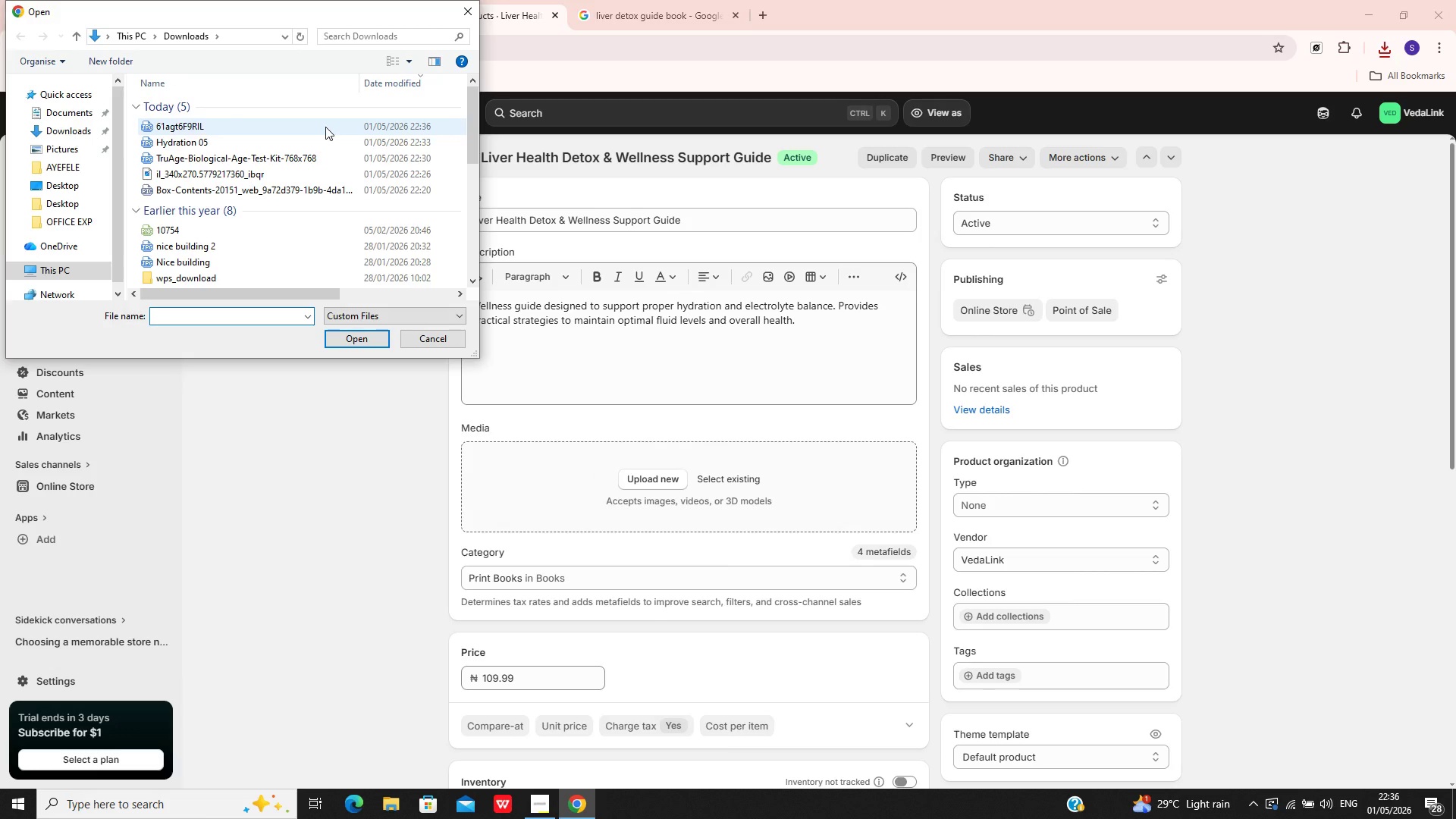 
left_click([325, 127])
 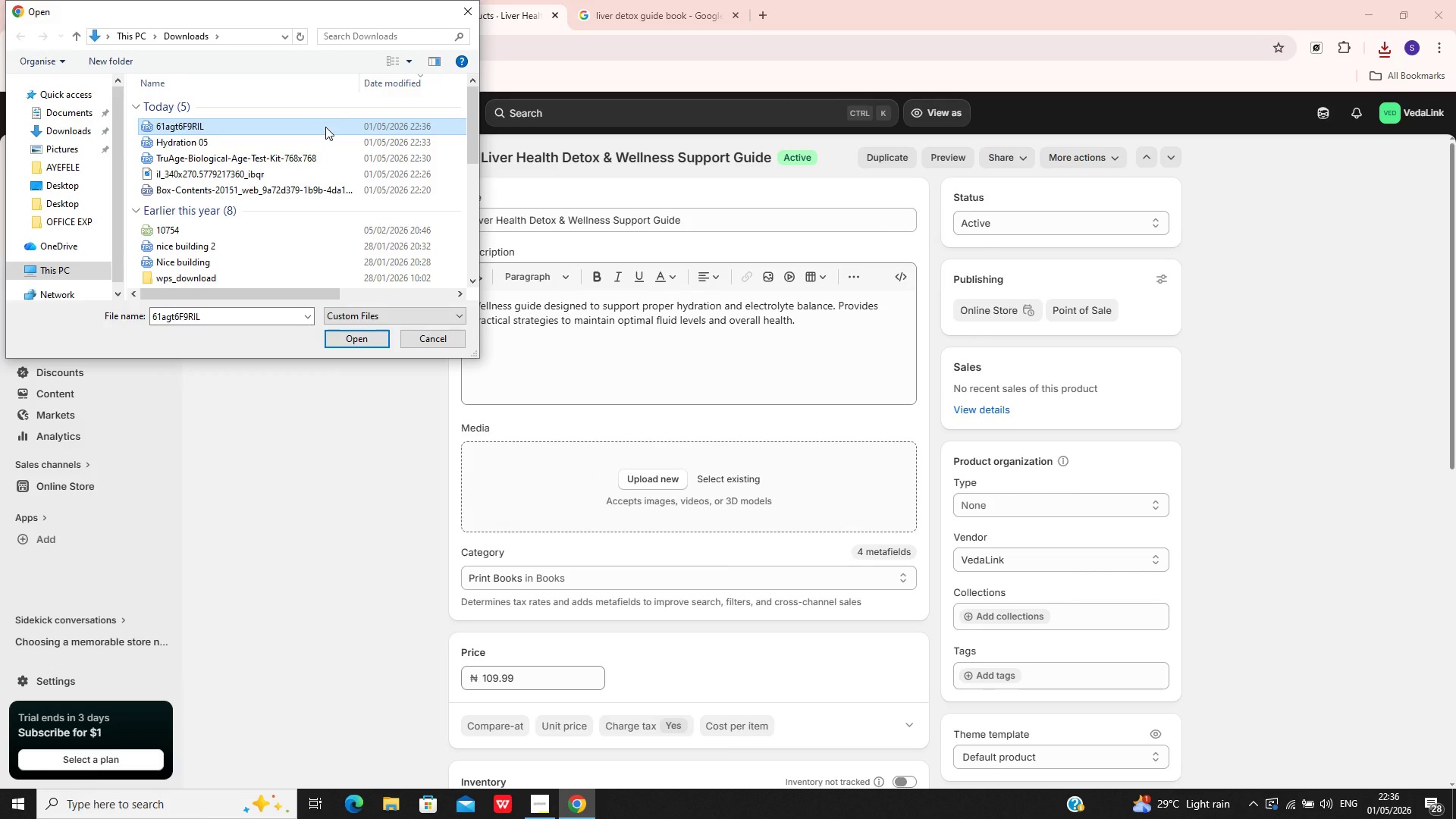 
hold_key(key=Enter, duration=0.31)
 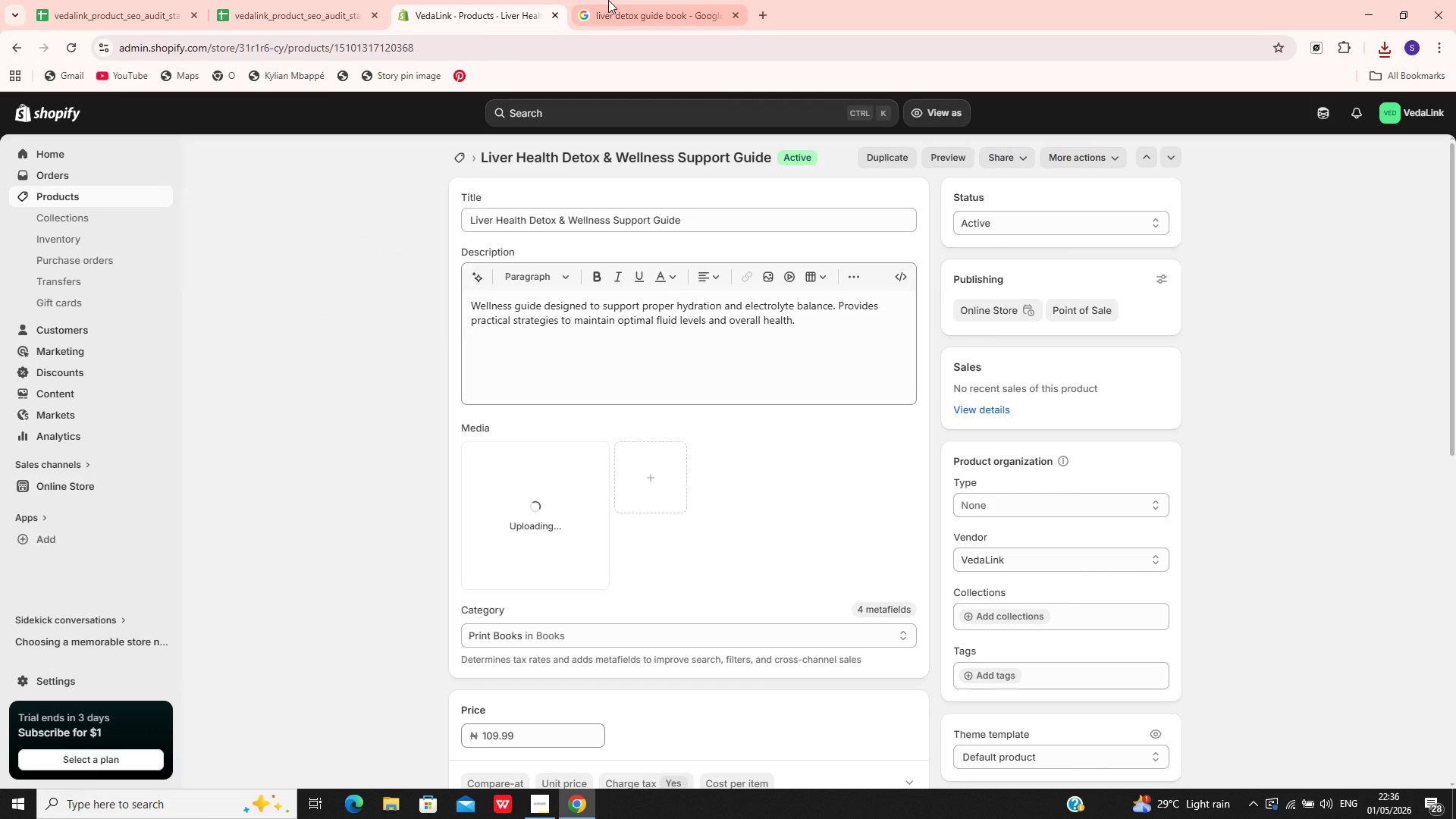 
left_click([608, 0])
 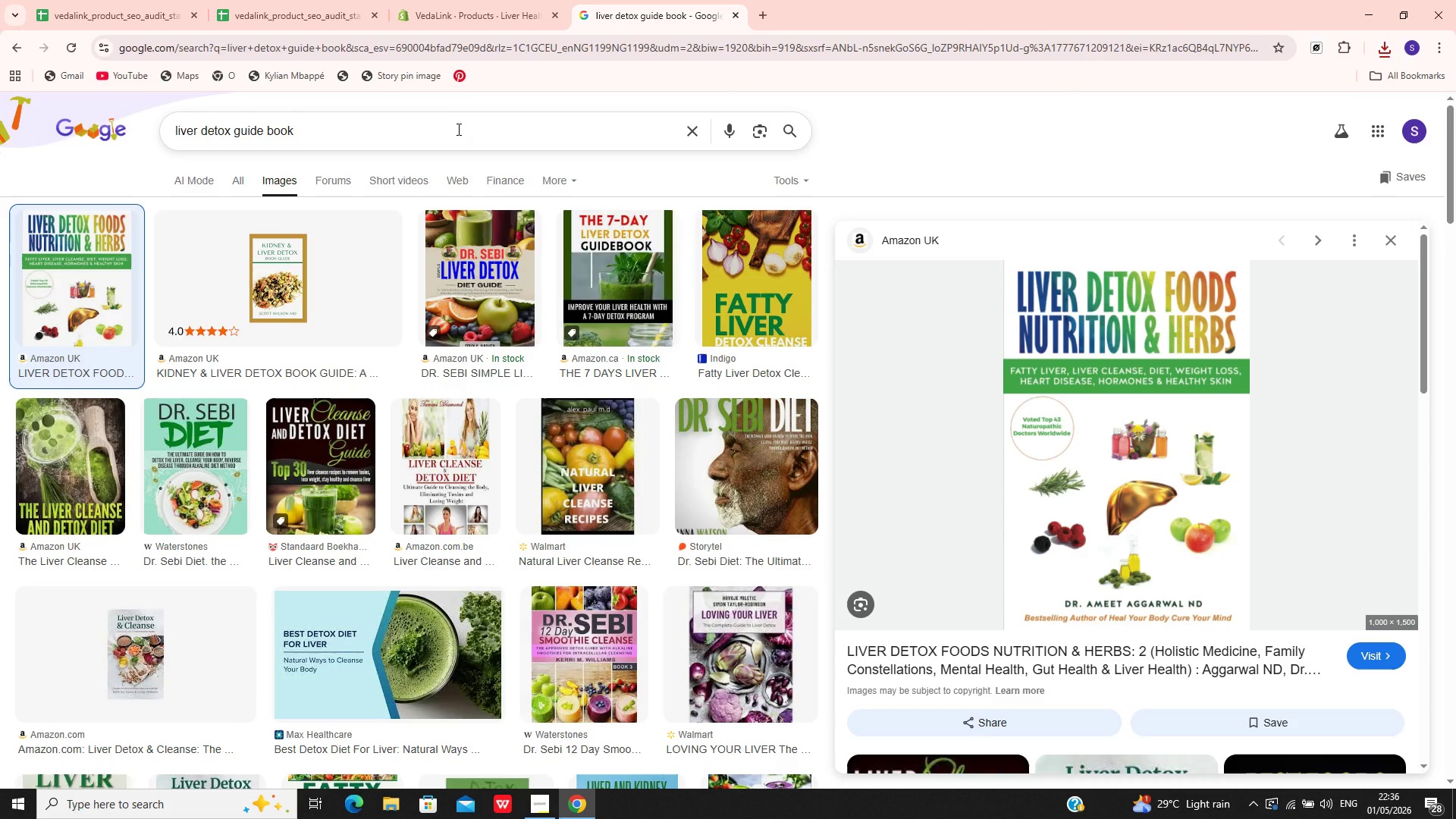 
left_click([457, 131])
 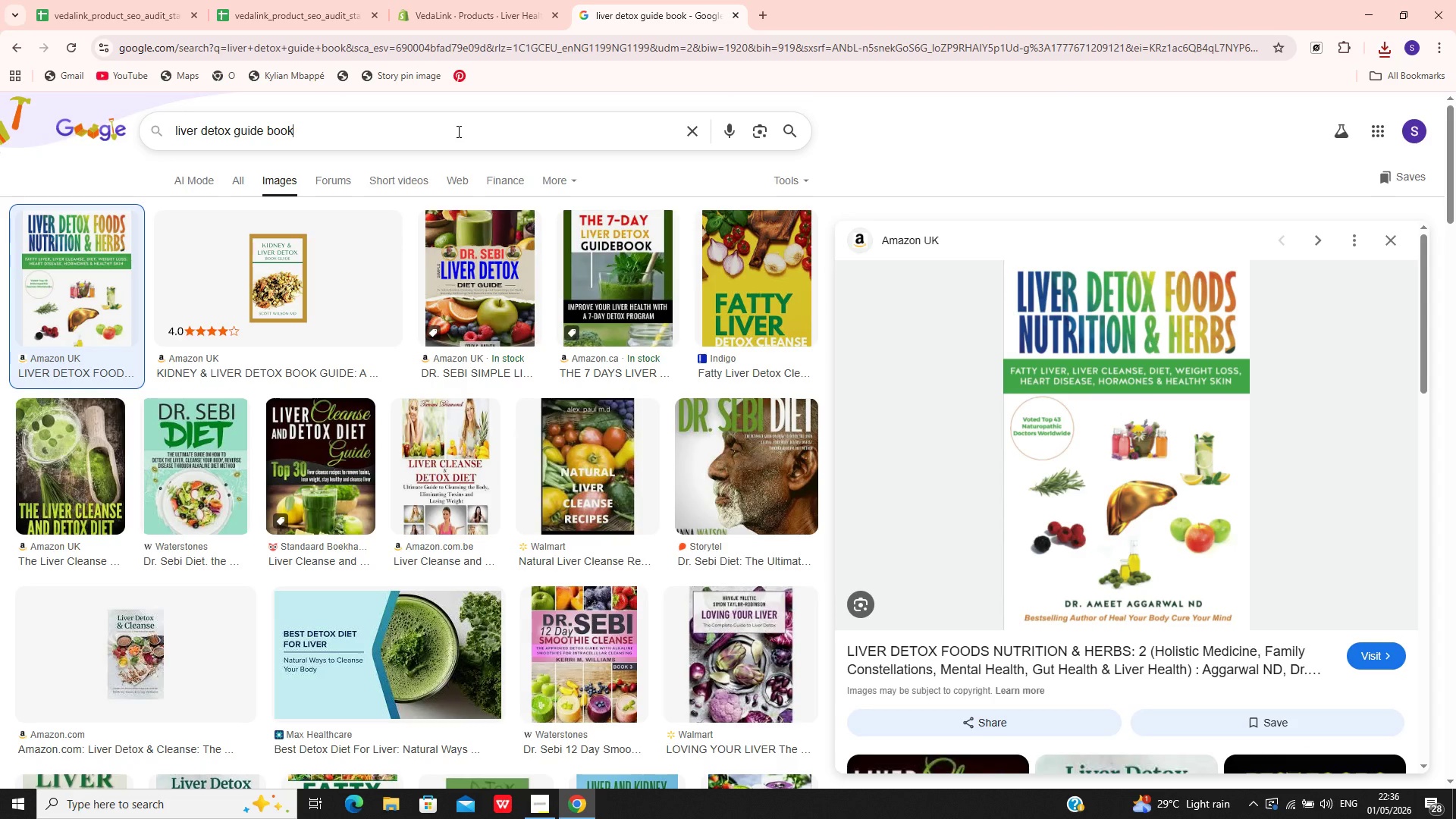 
key(Control+A)
 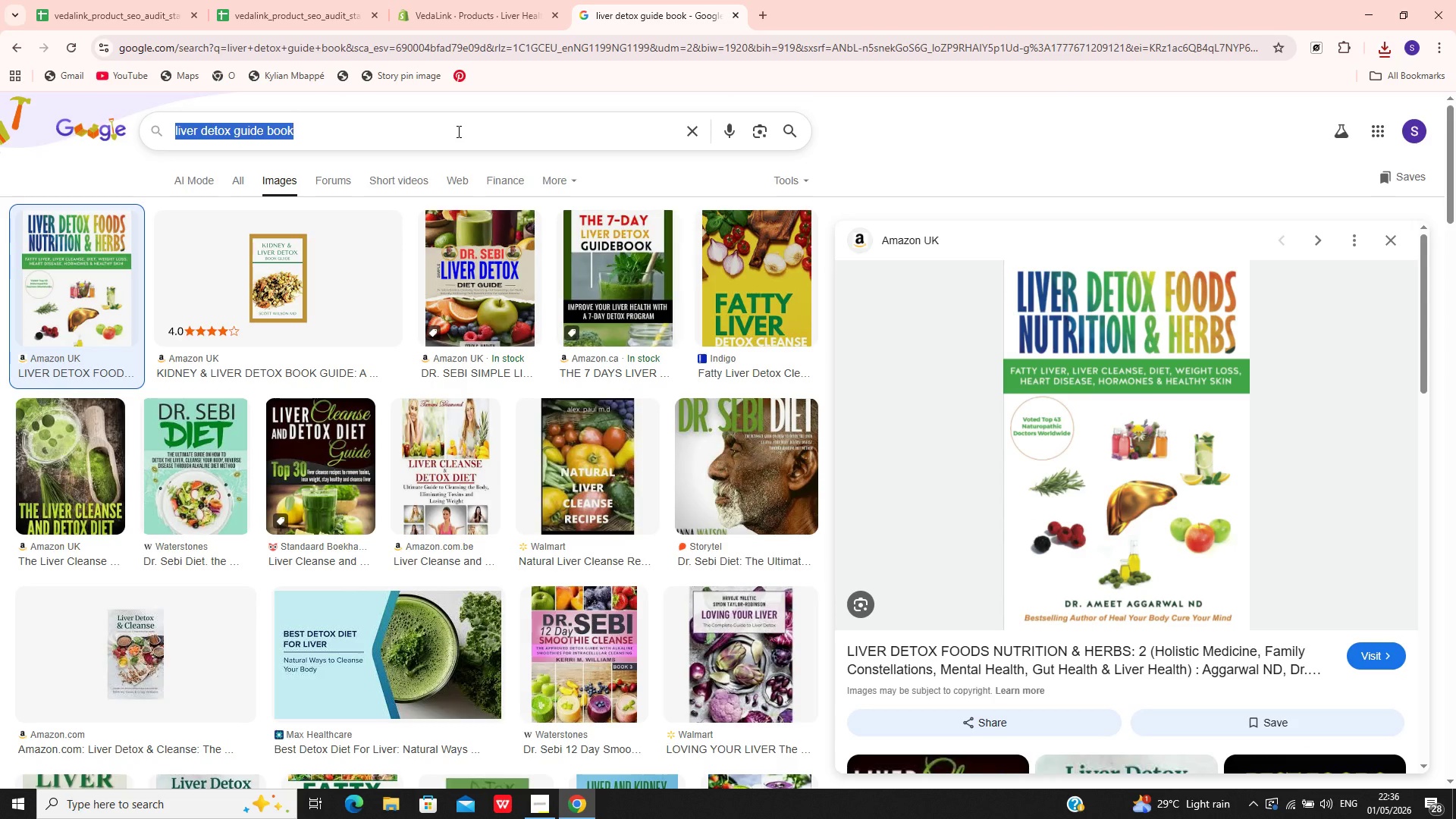 
key(Control+C)
 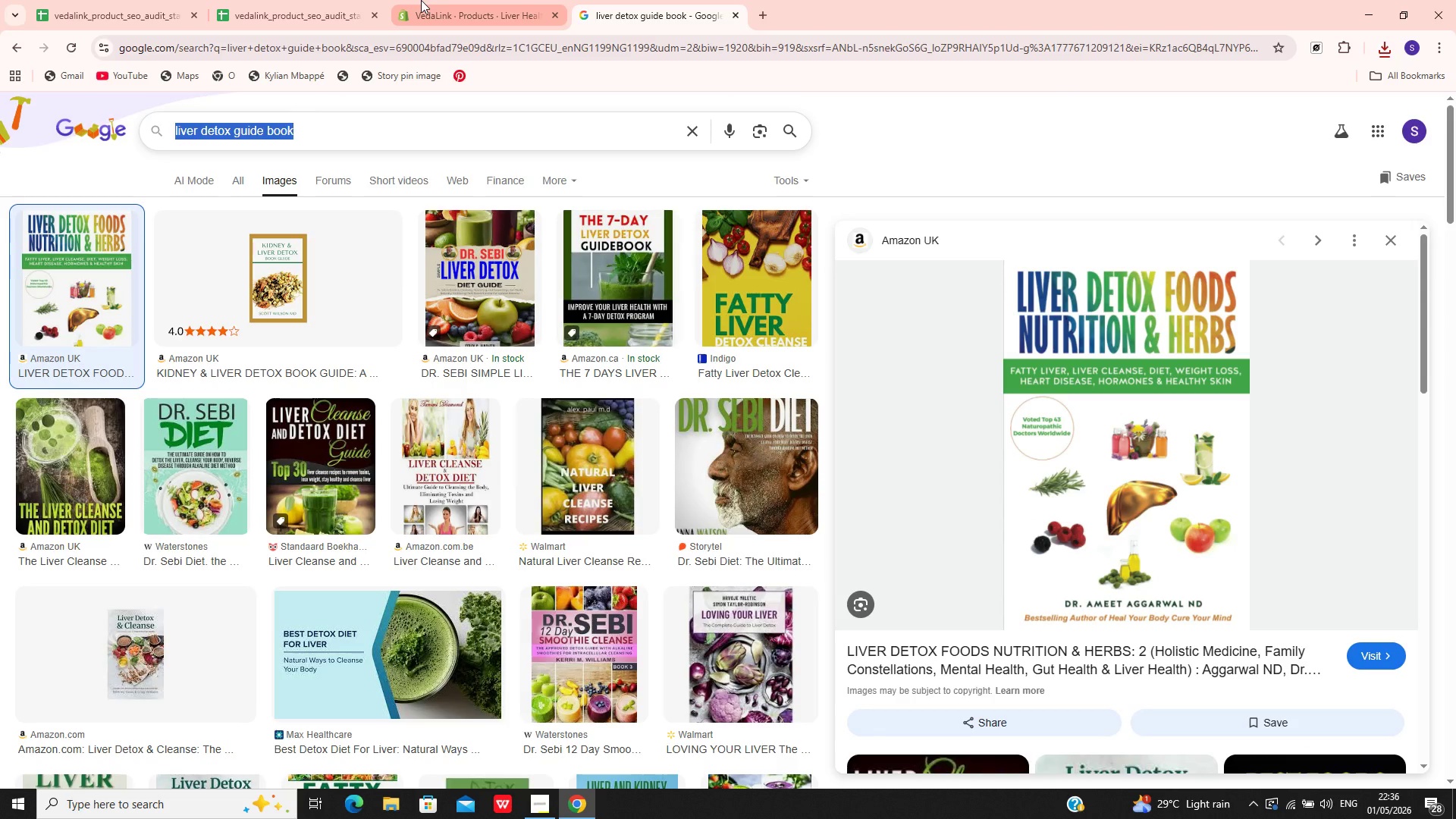 
left_click([430, 0])
 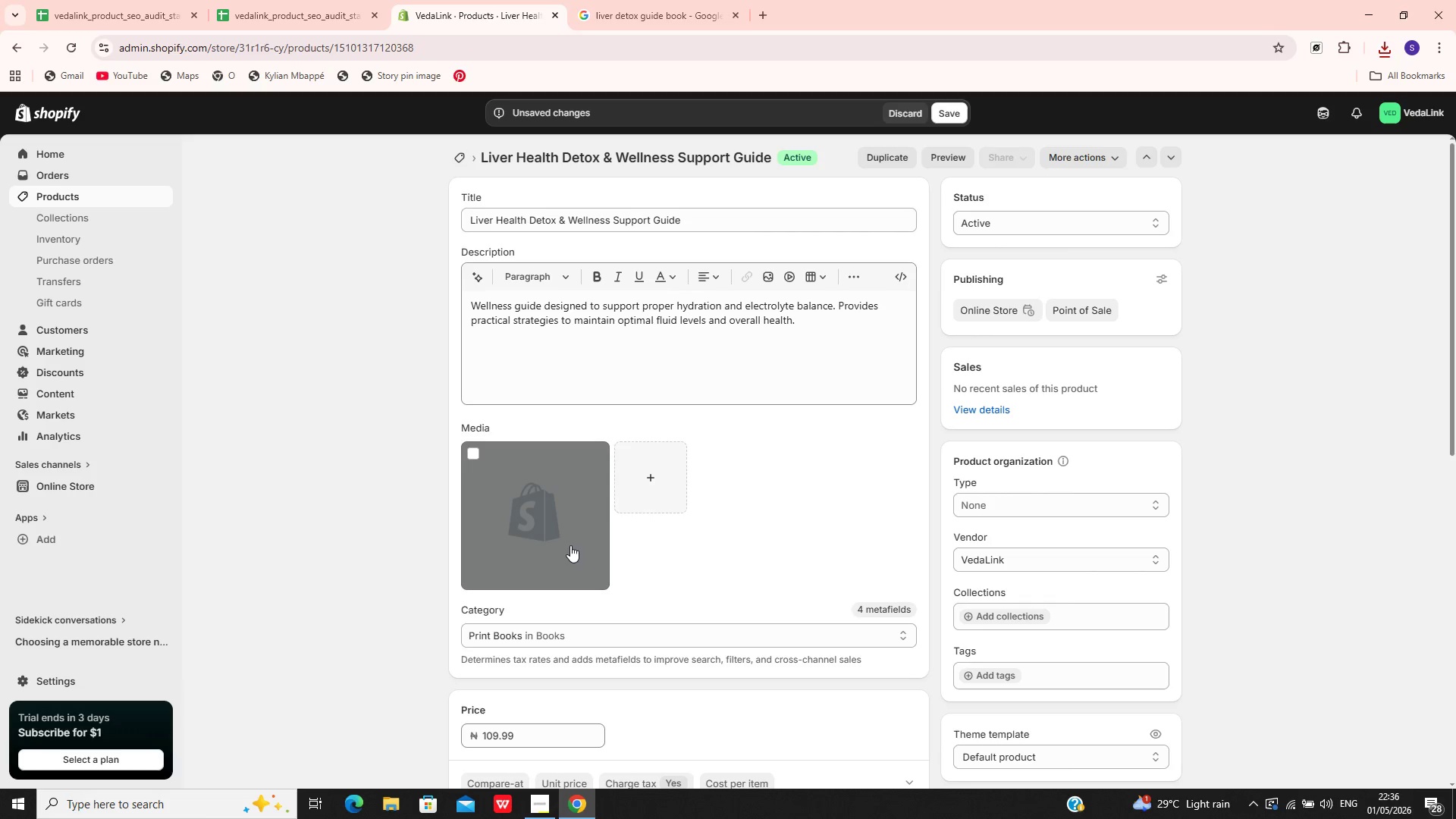 
left_click([570, 545])
 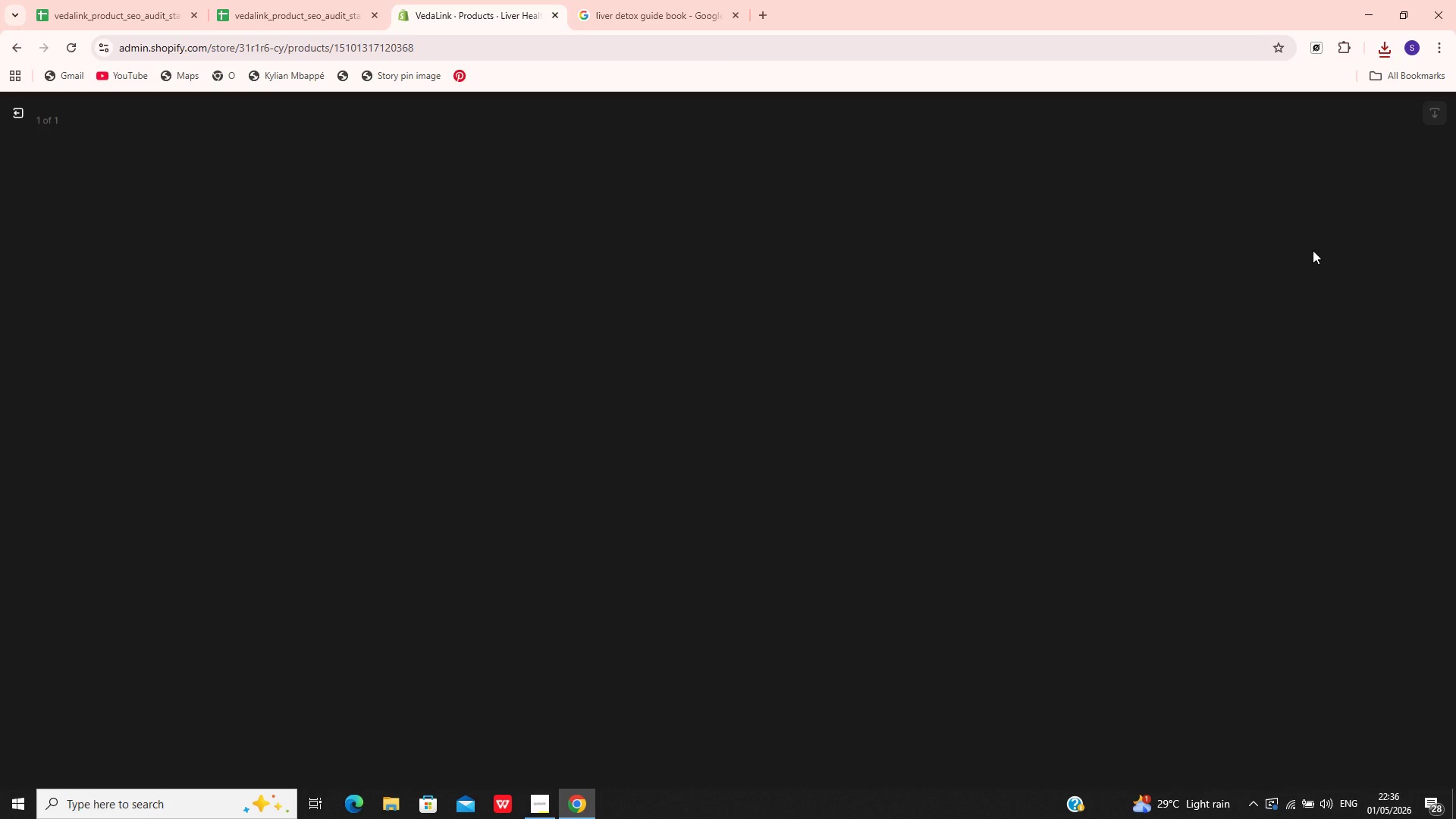 
mouse_move([1326, 254])
 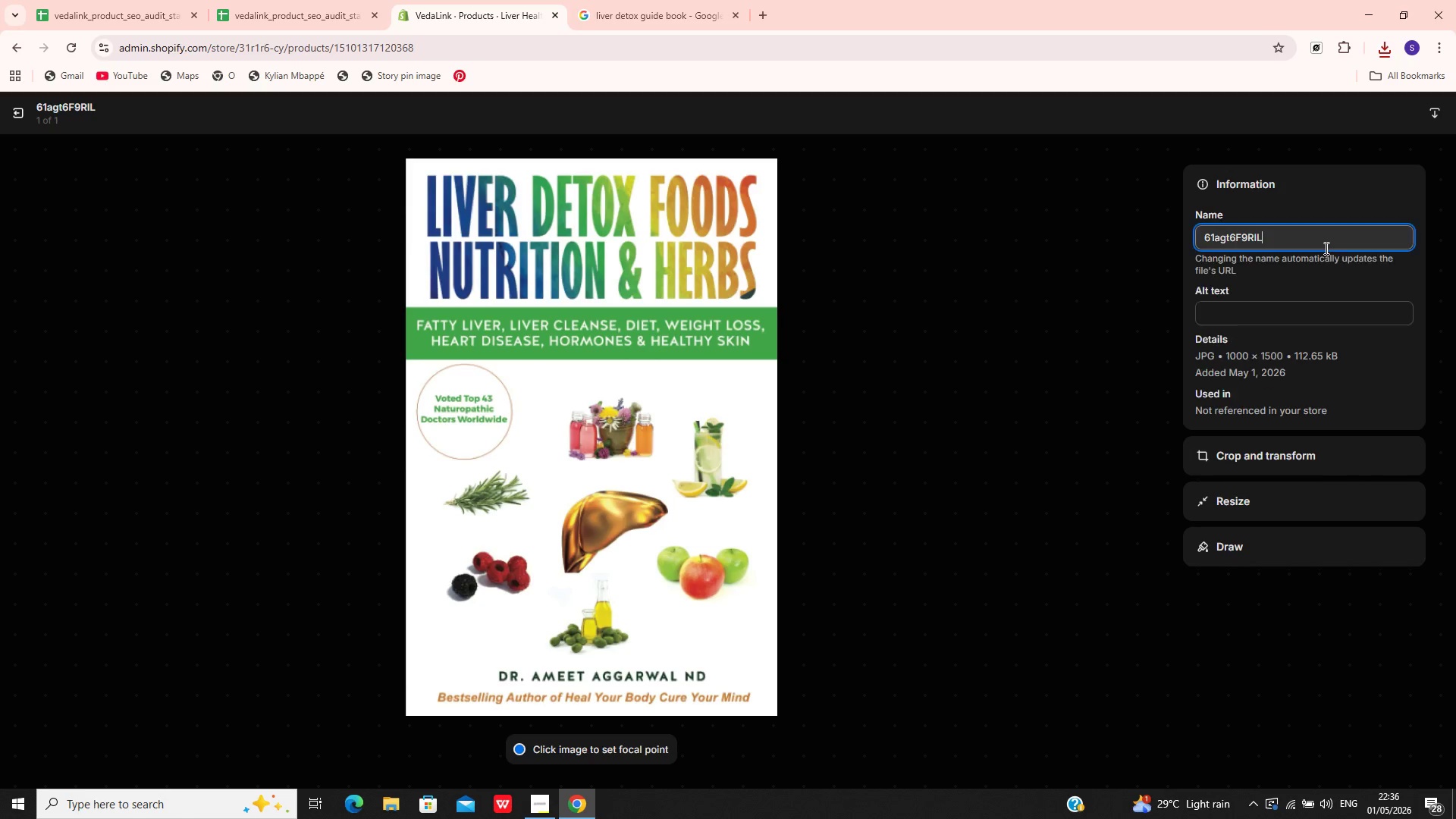 
left_click([1325, 248])
 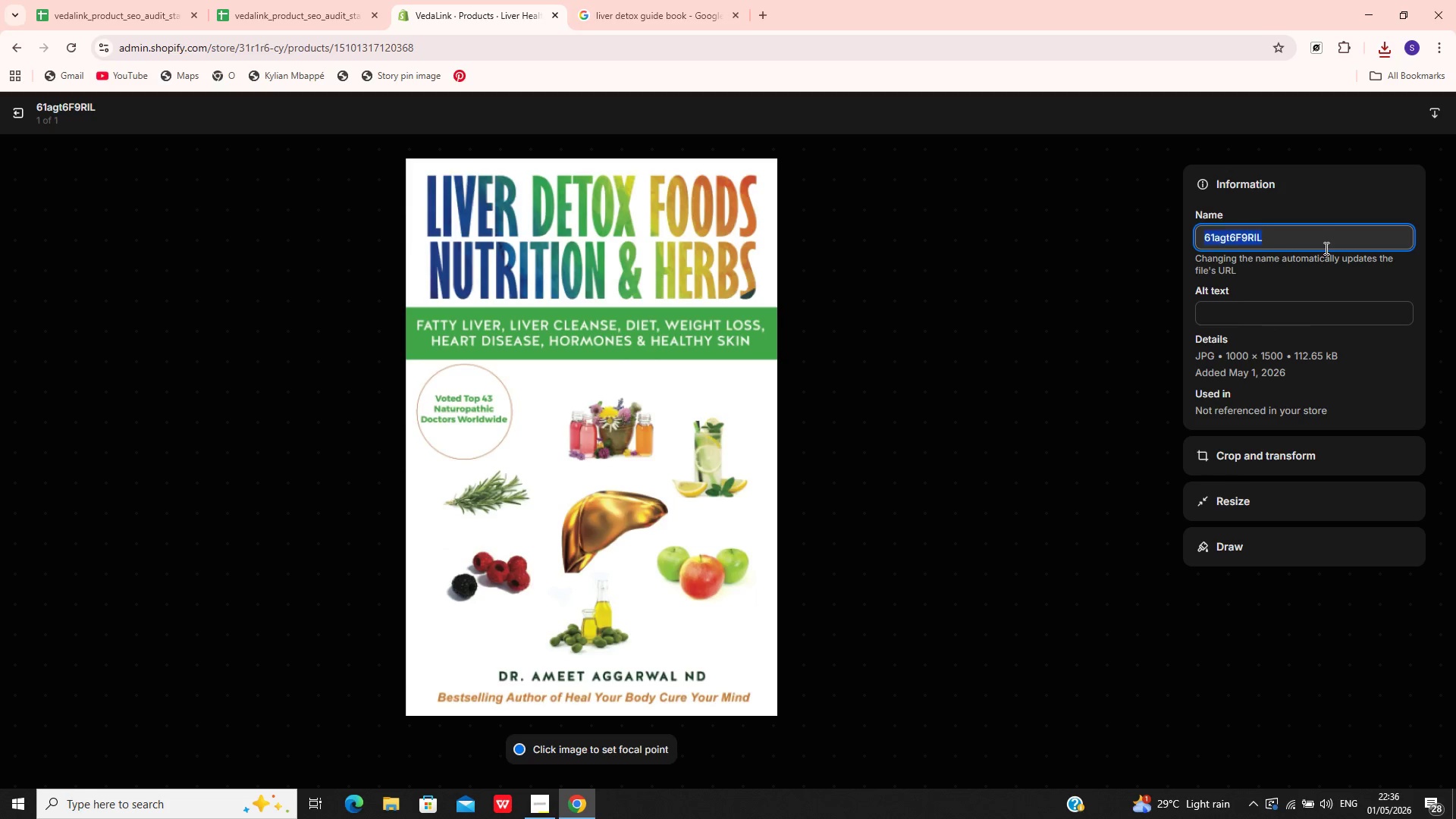 
key(Control+A)
 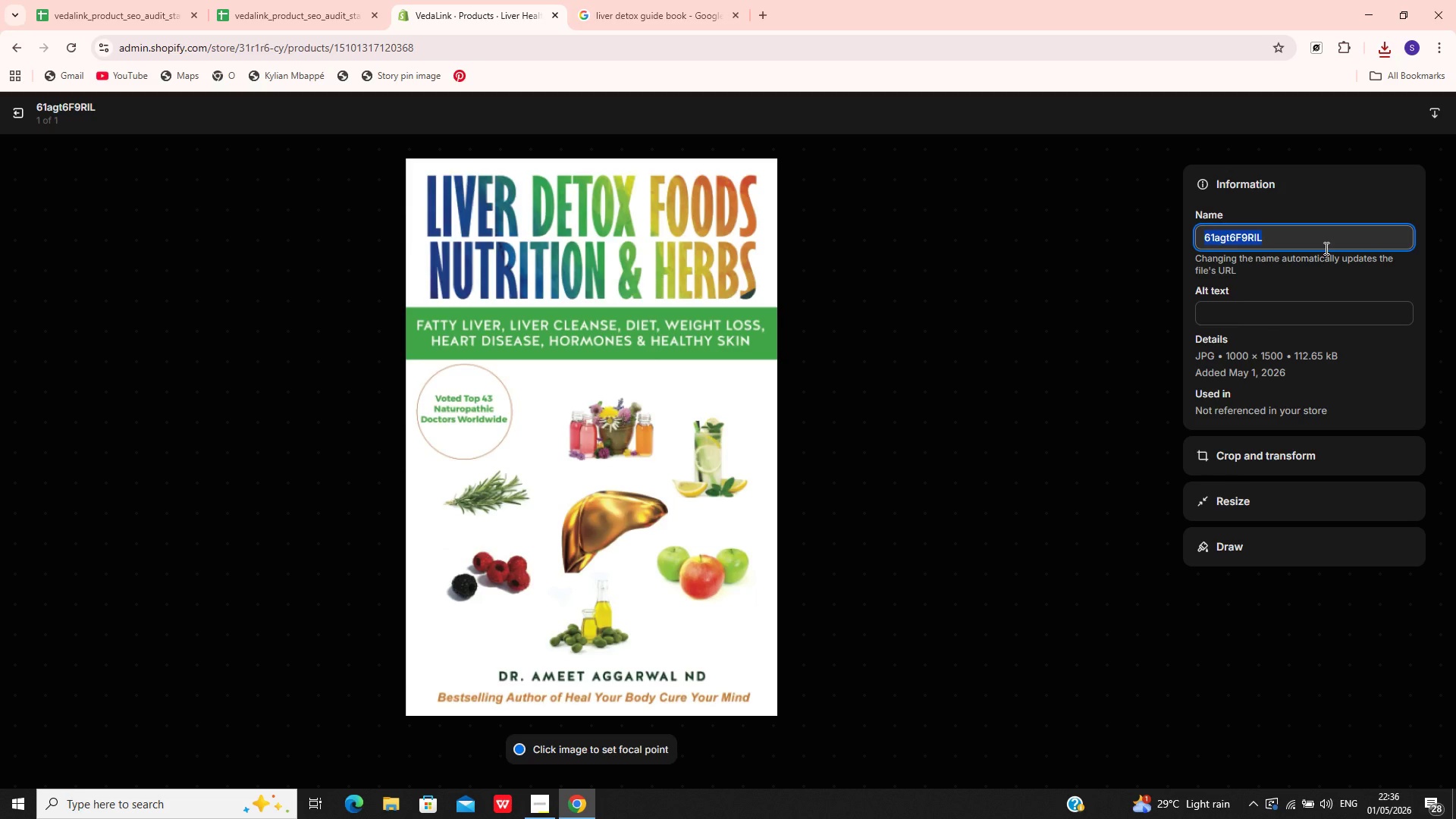 
key(Control+V)
 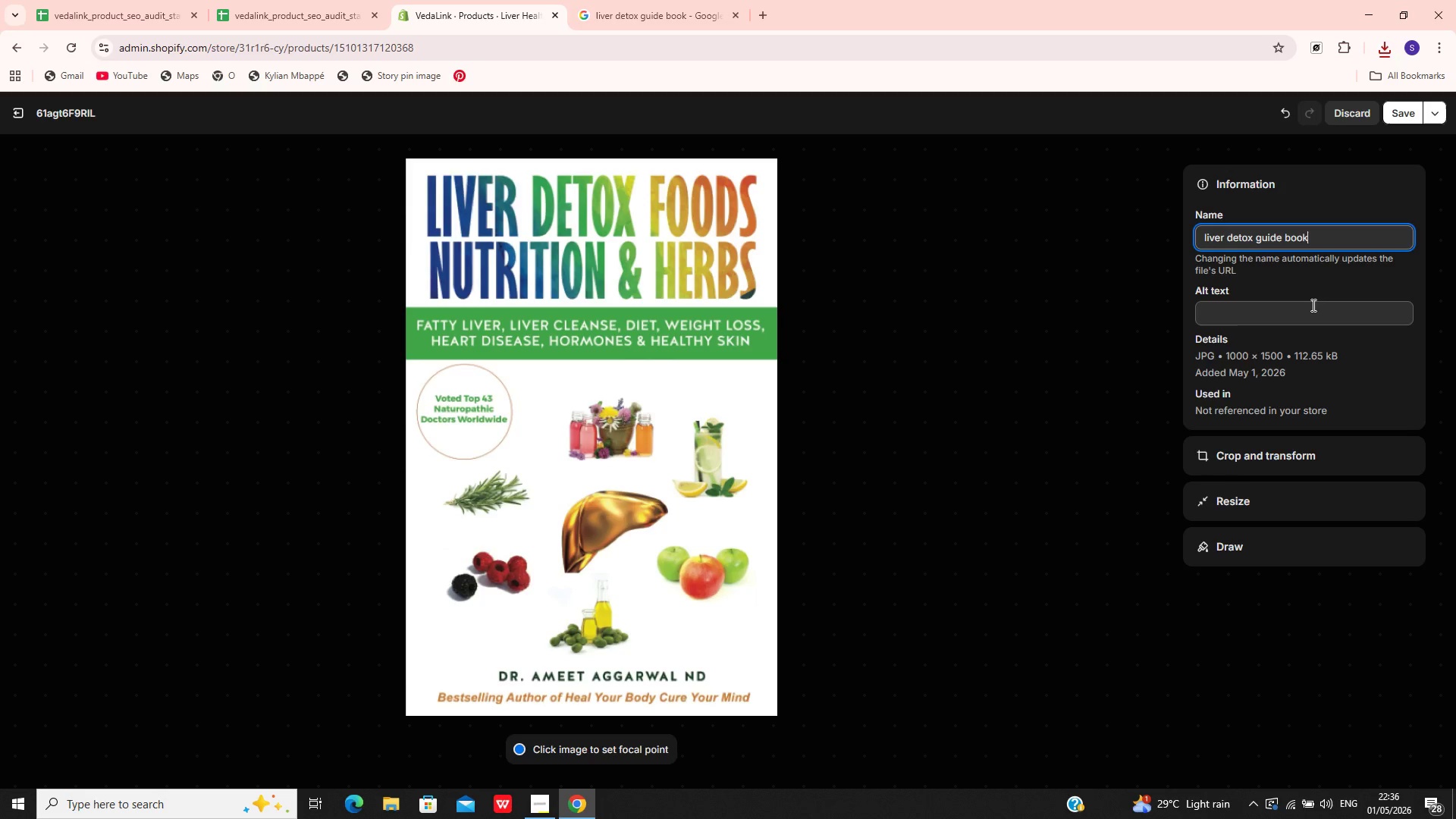 
left_click([1312, 305])
 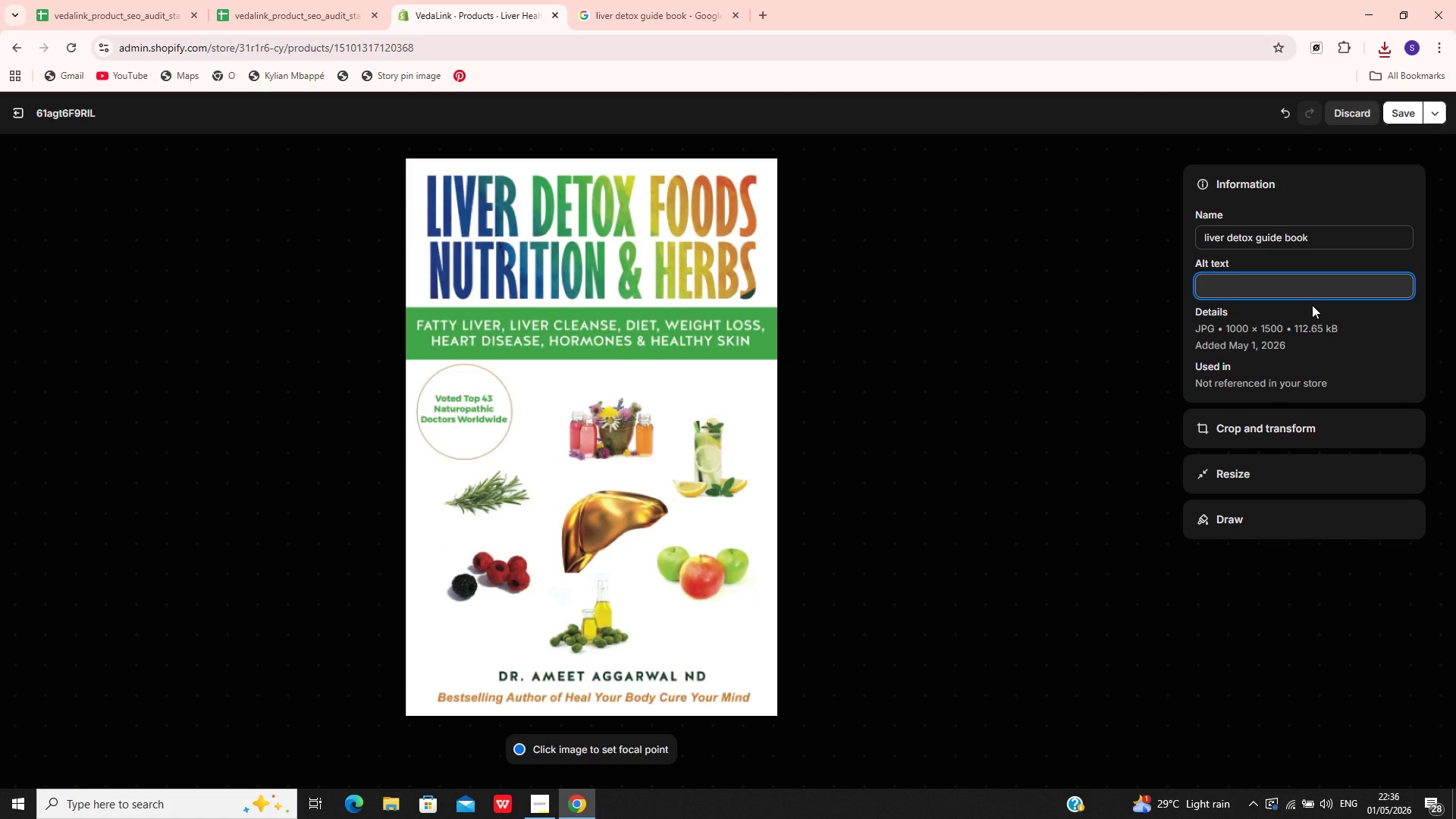 
wait(8.66)
 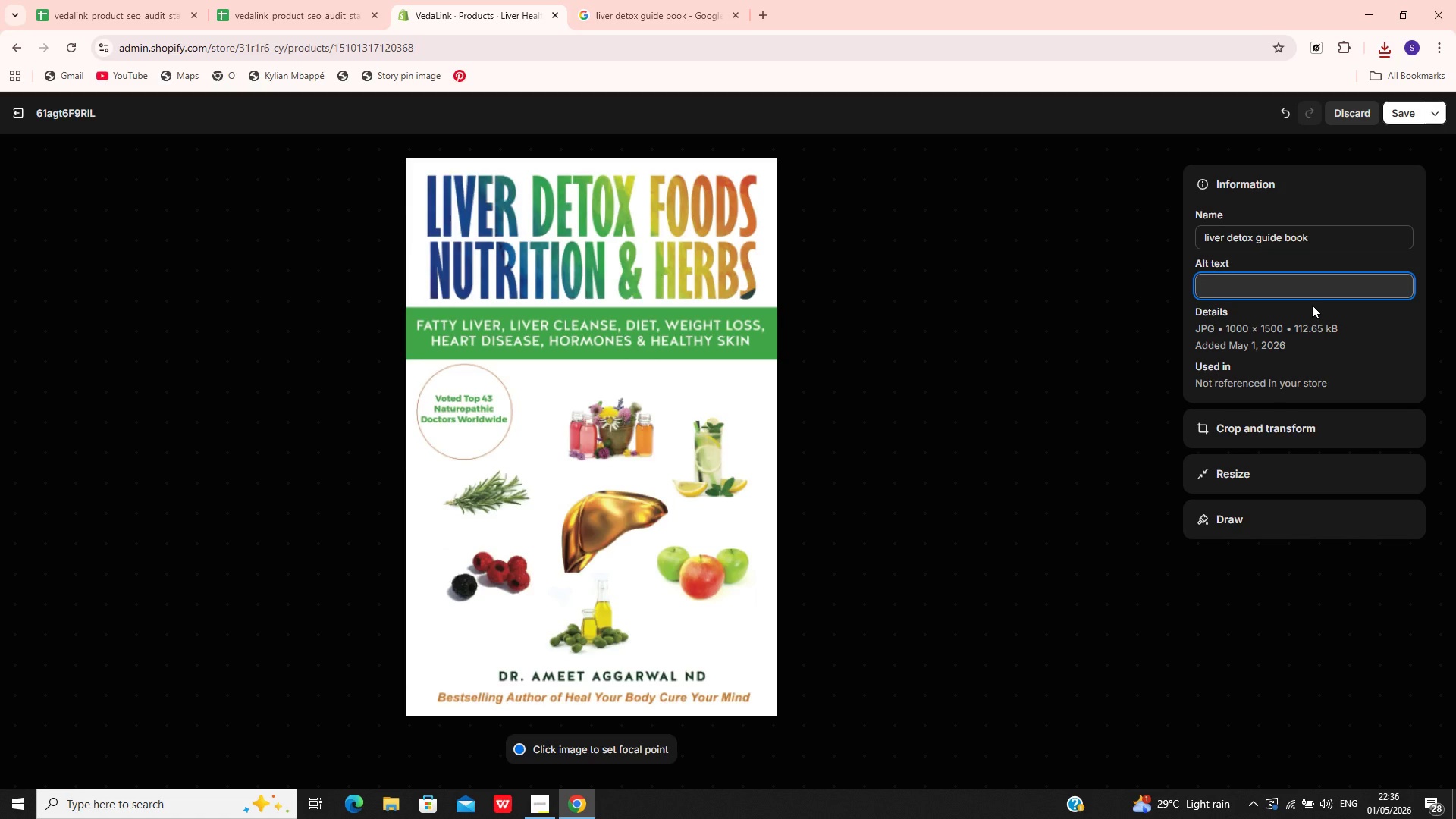 
type(liver hae)
key(Backspace)
key(Backspace)
type(ealth detox guide for supporting )
 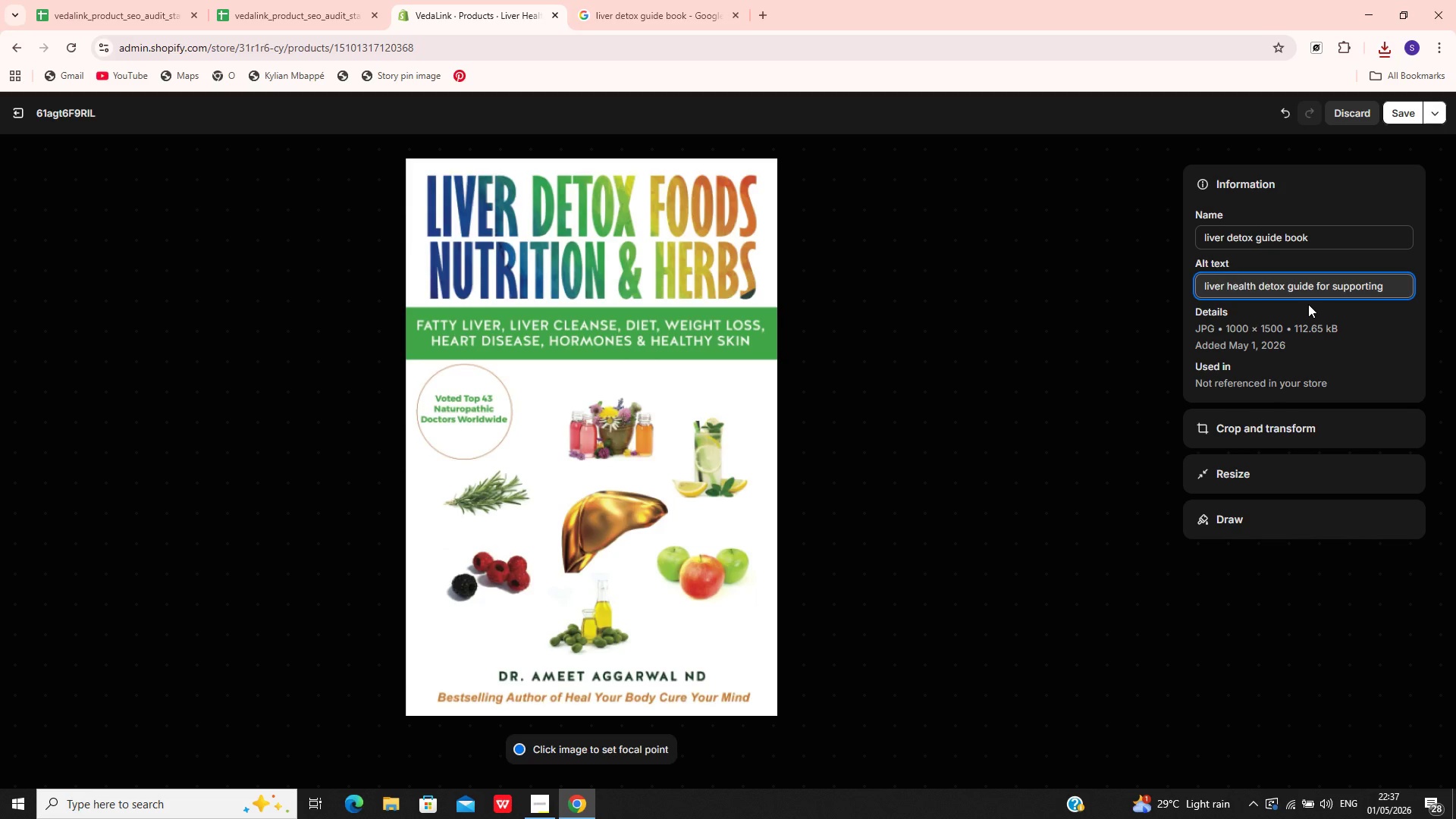 
type(wellness am)
key(Backspace)
type(nd nutritional)
 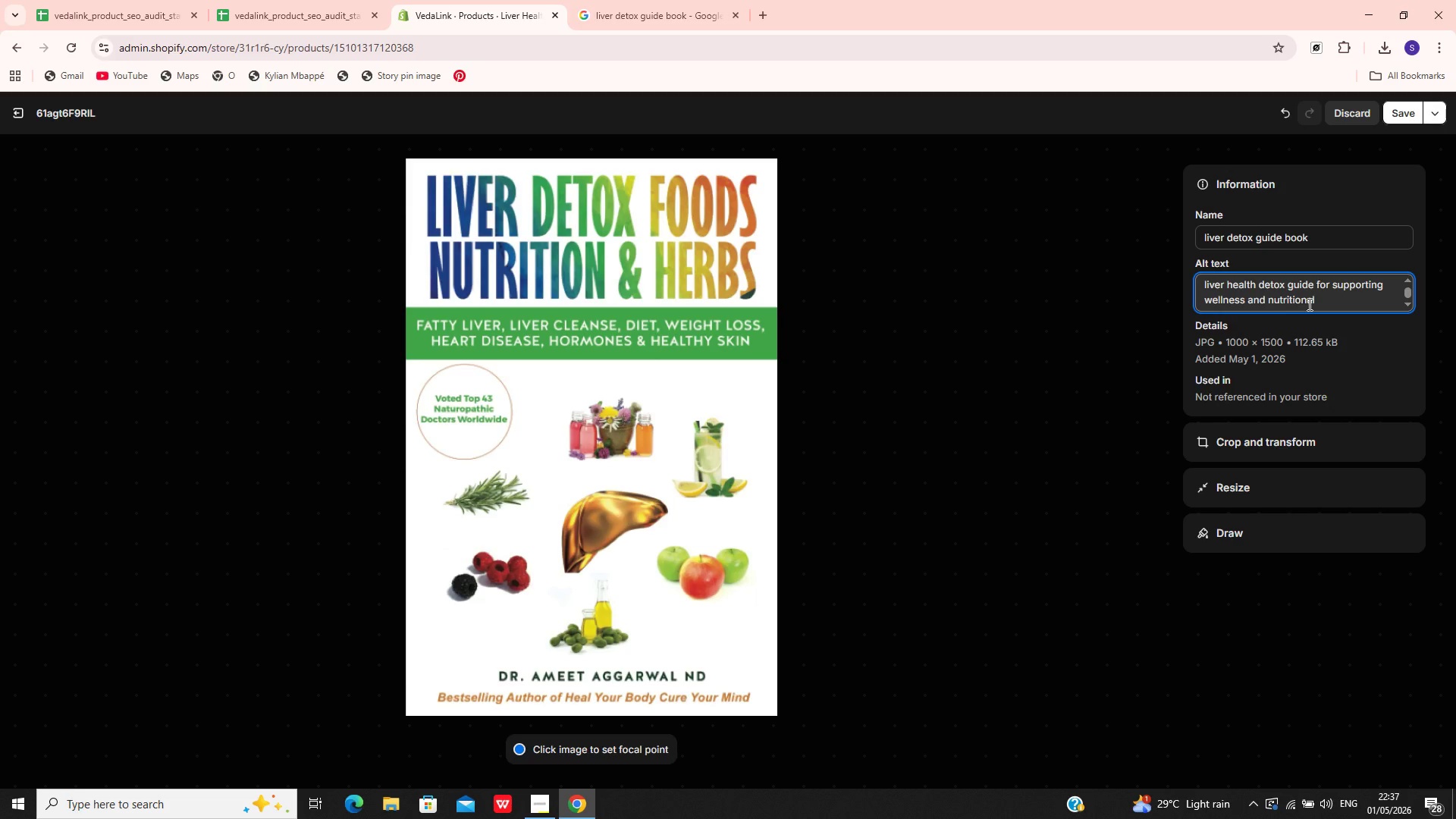 
key(Space)
 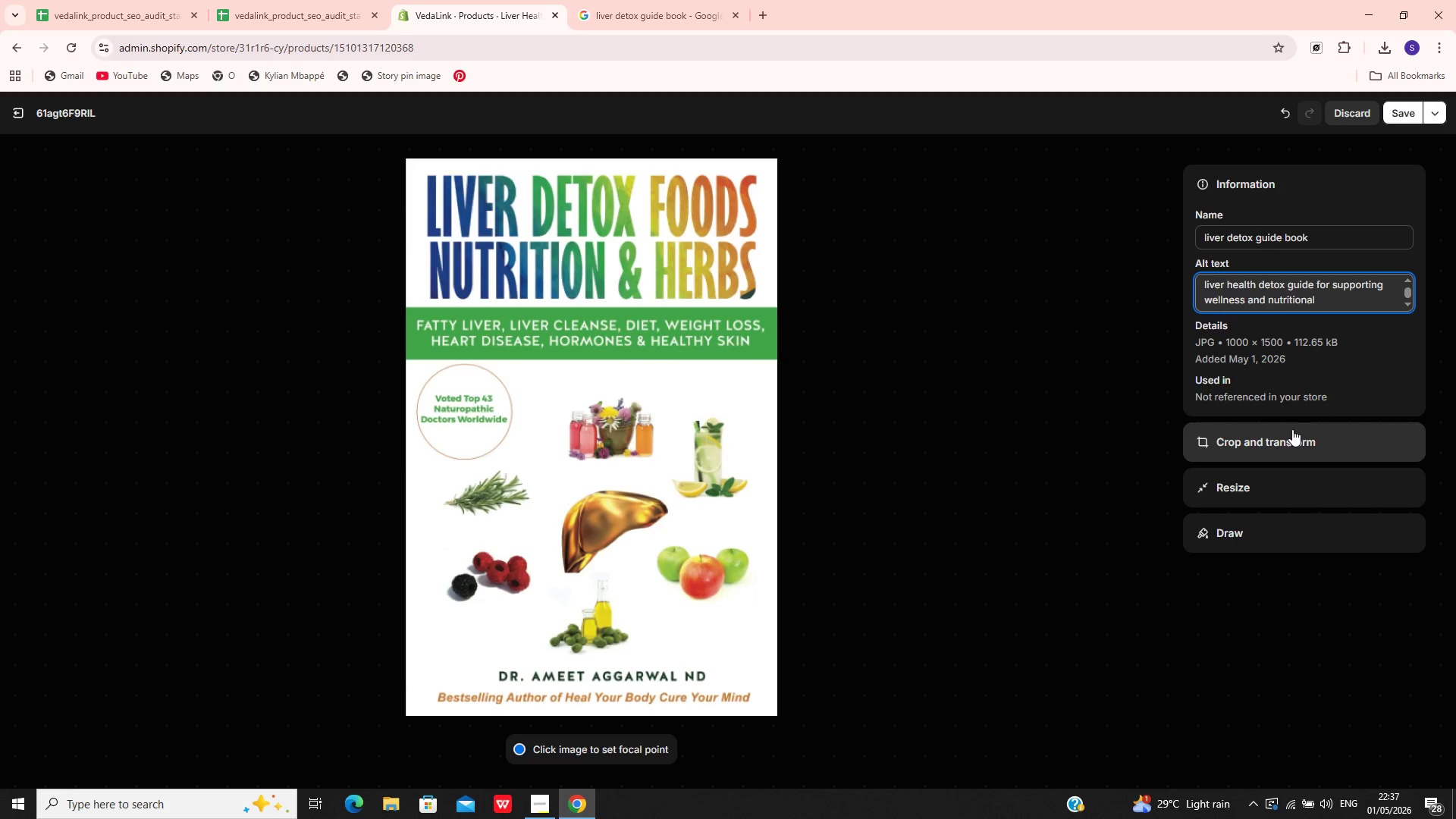 
type(balance)
 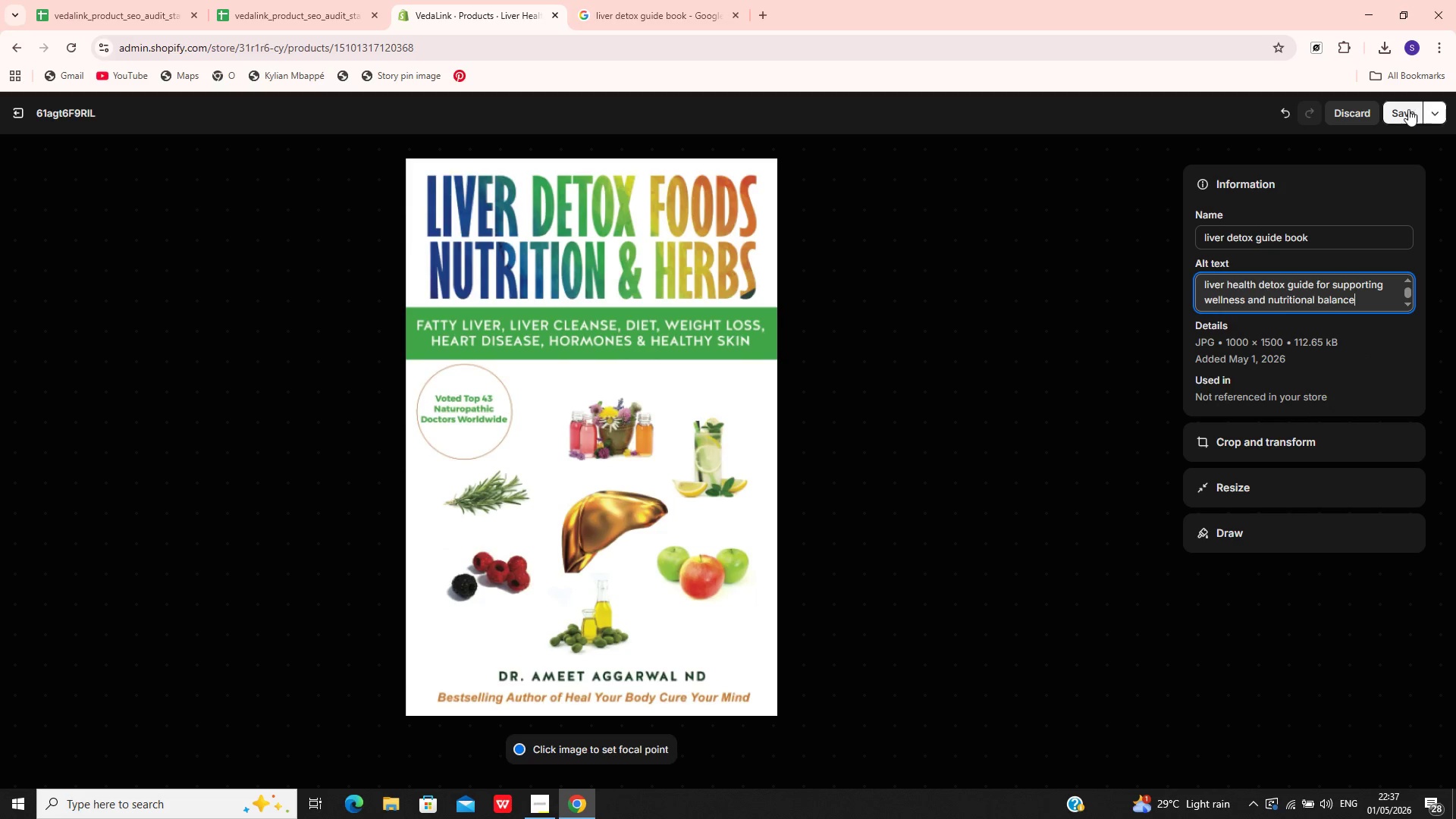 
left_click([1407, 109])